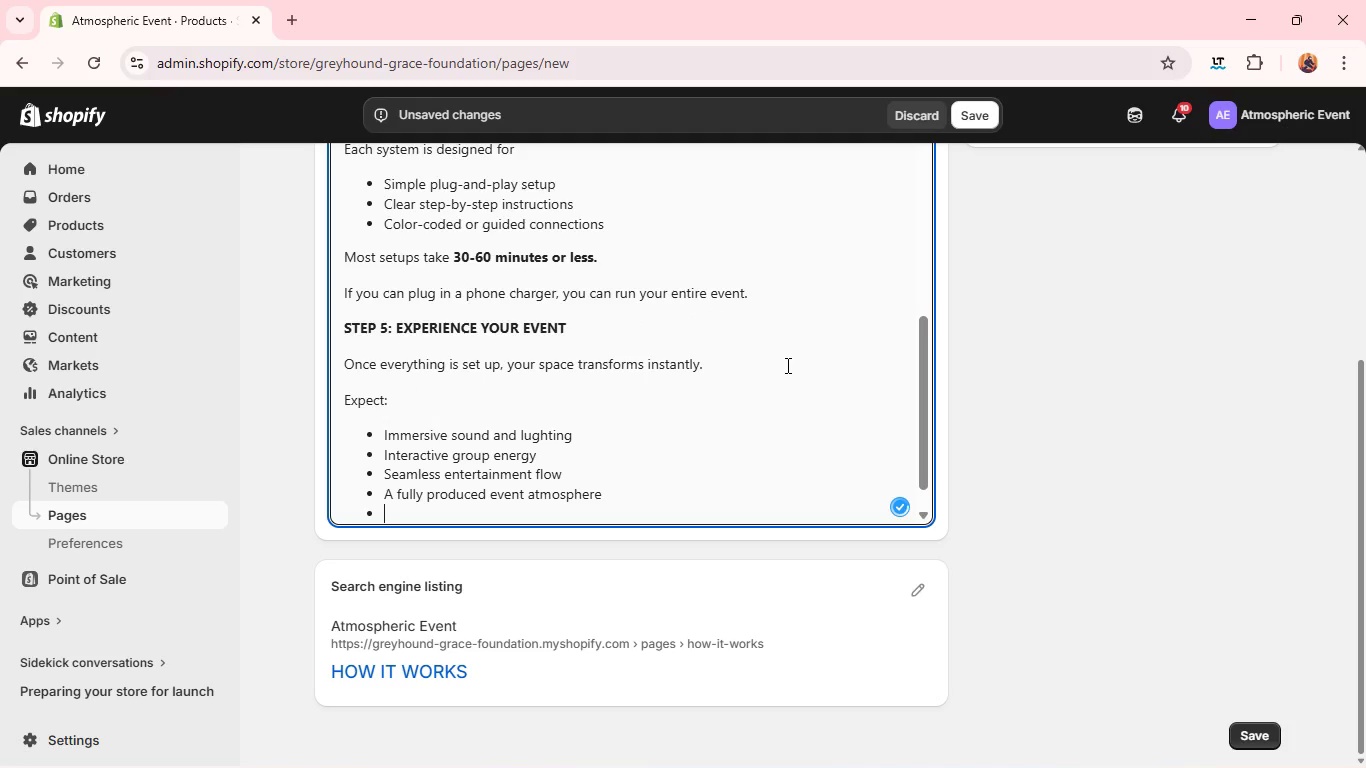 
key(Enter)
 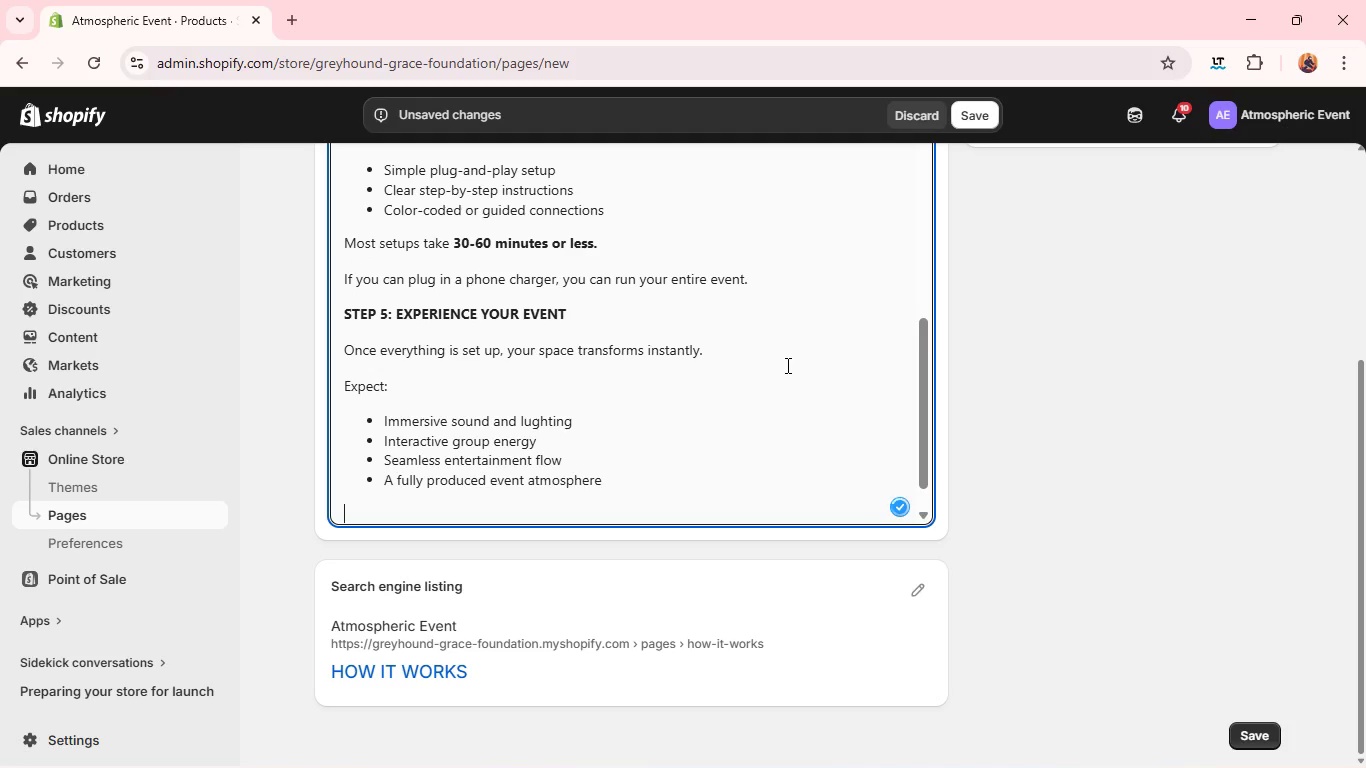 
type(Your environment becomes a professional0level experience without a production team. )
 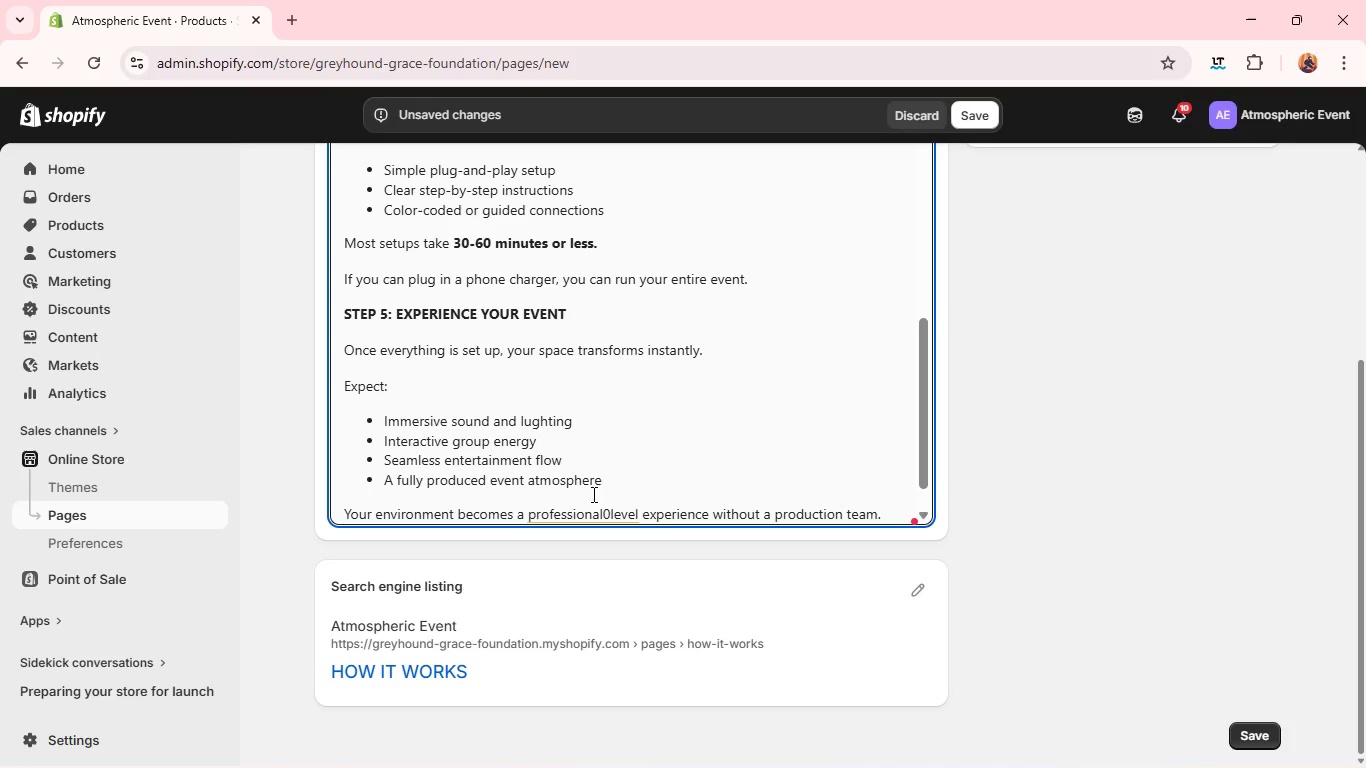 
left_click([598, 525])
 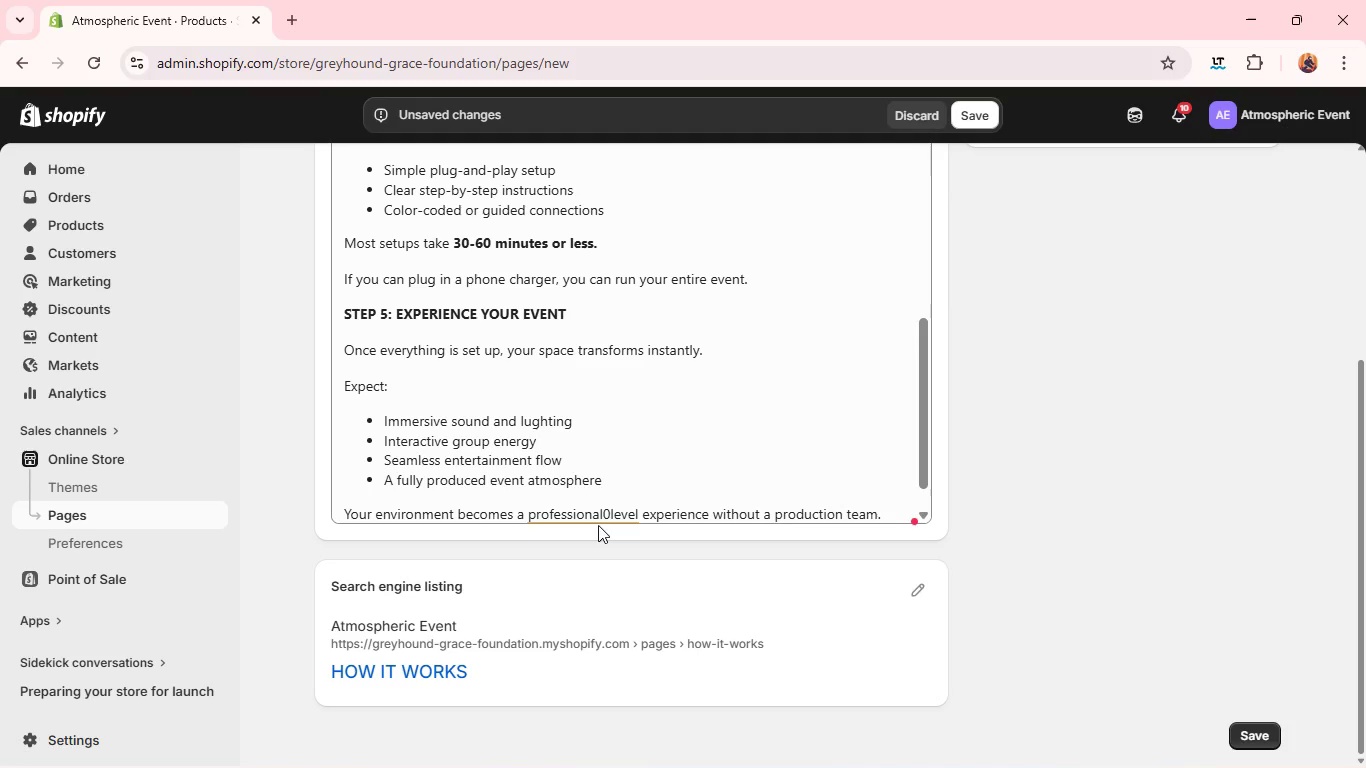 
wait(5.97)
 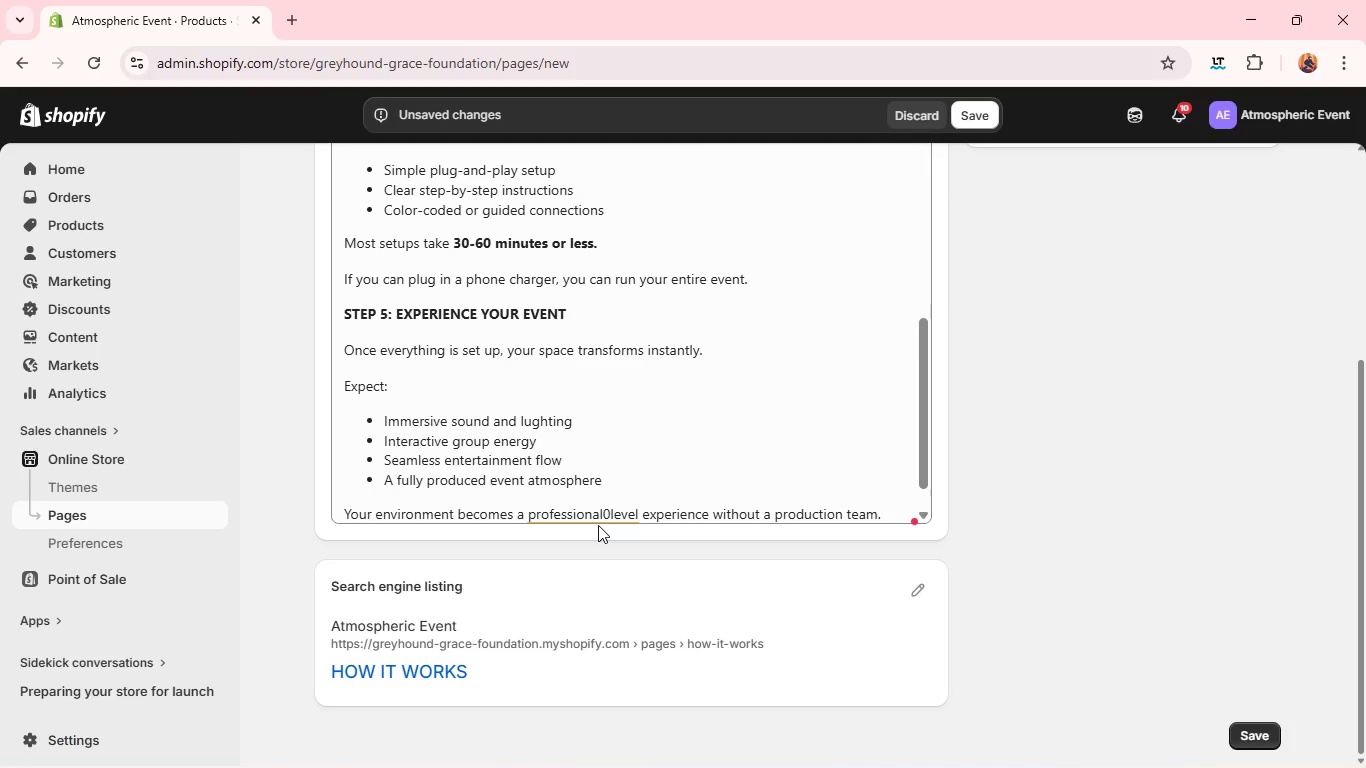 
left_click([608, 511])
 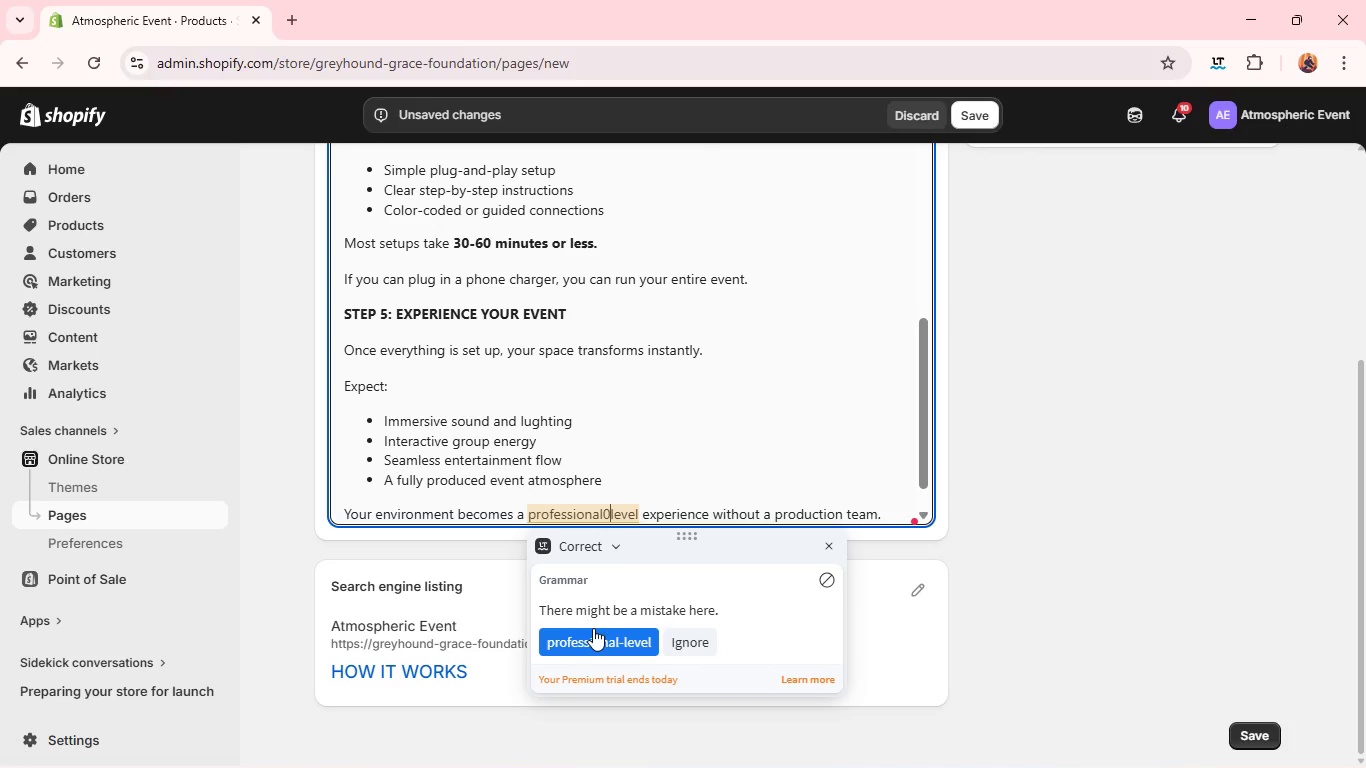 
left_click([593, 635])
 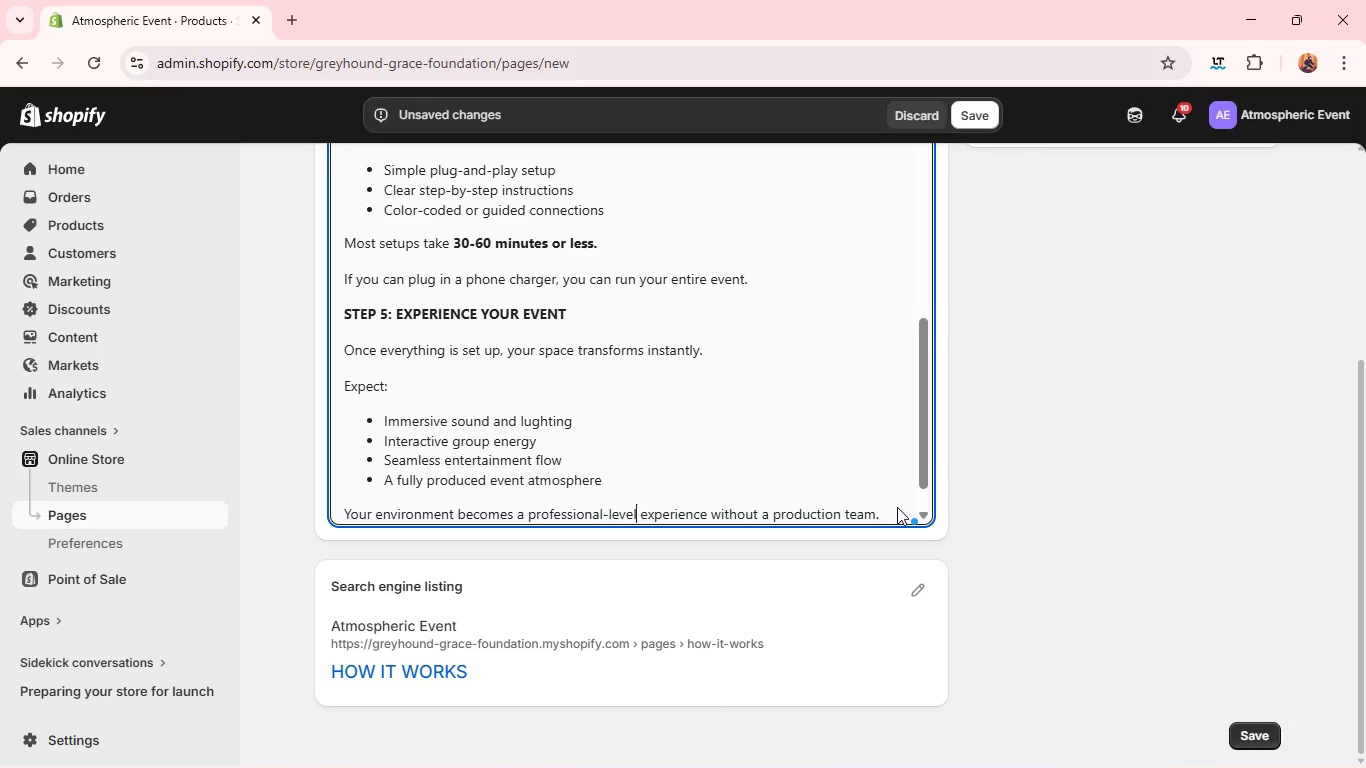 
left_click_drag(start_coordinate=[890, 524], to_coordinate=[884, 505])
 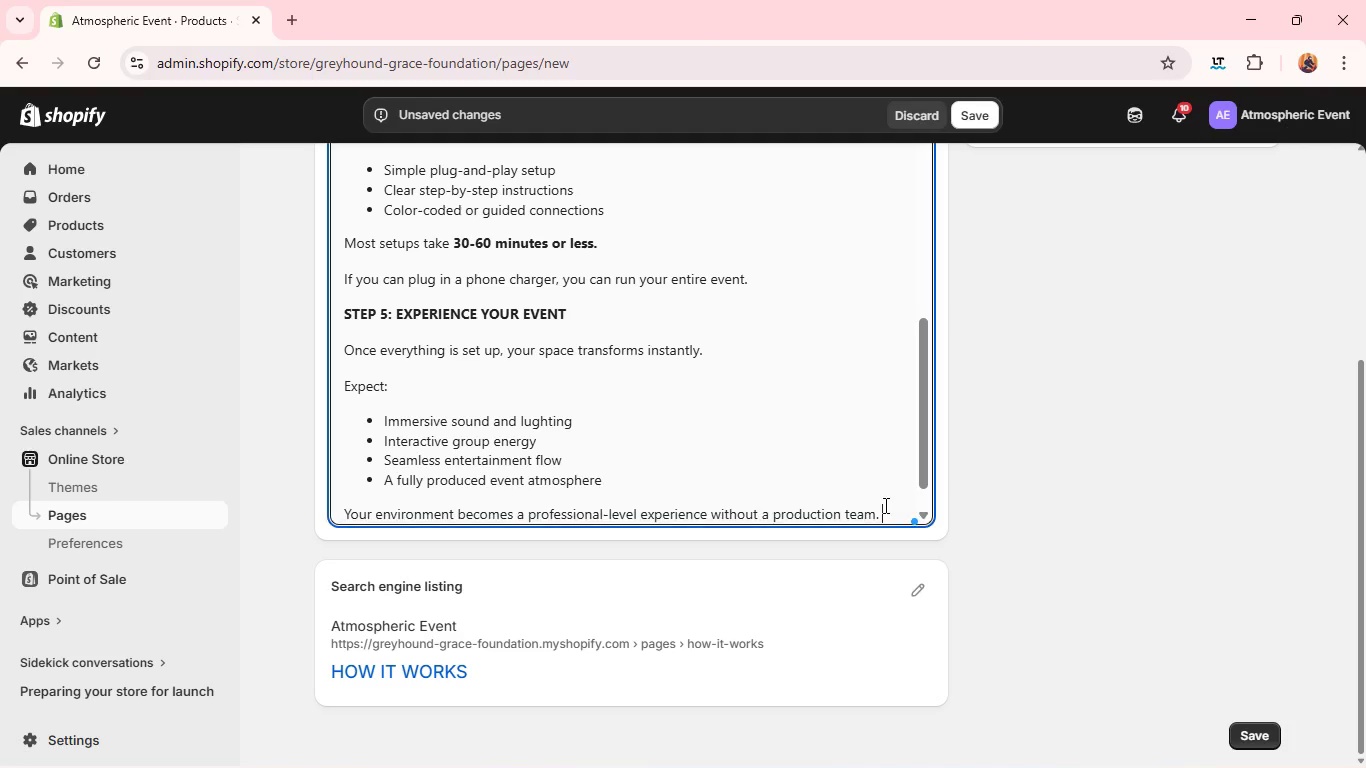 
left_click([884, 505])
 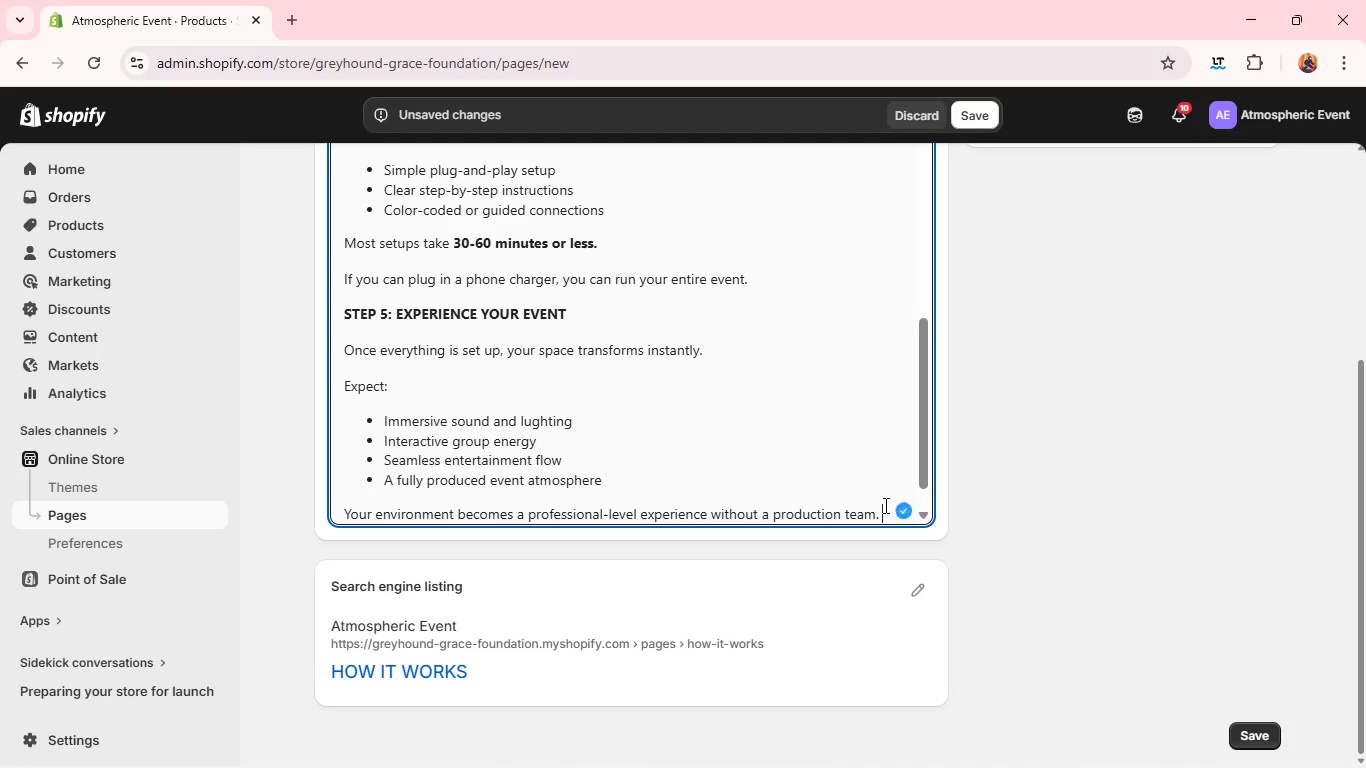 
key(Enter)
 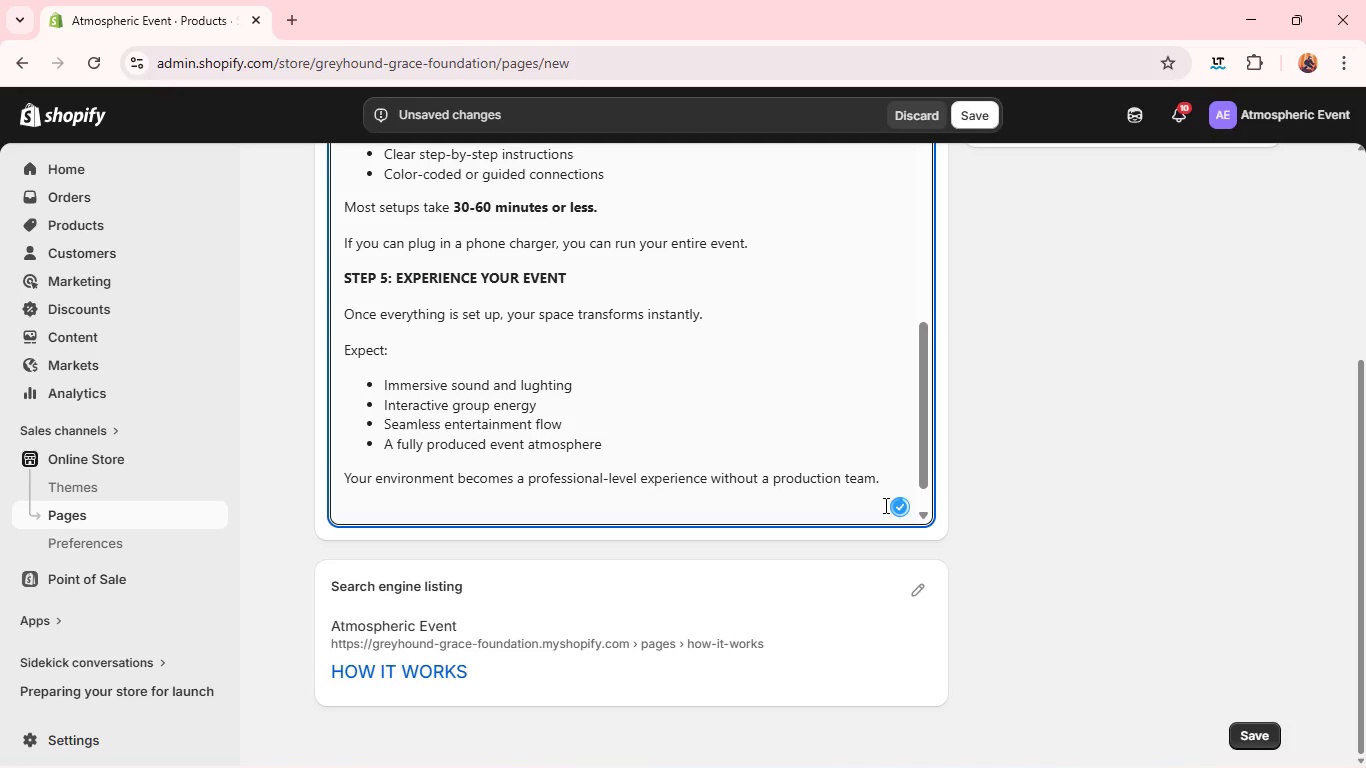 
type(WHY THIS WORKS)
 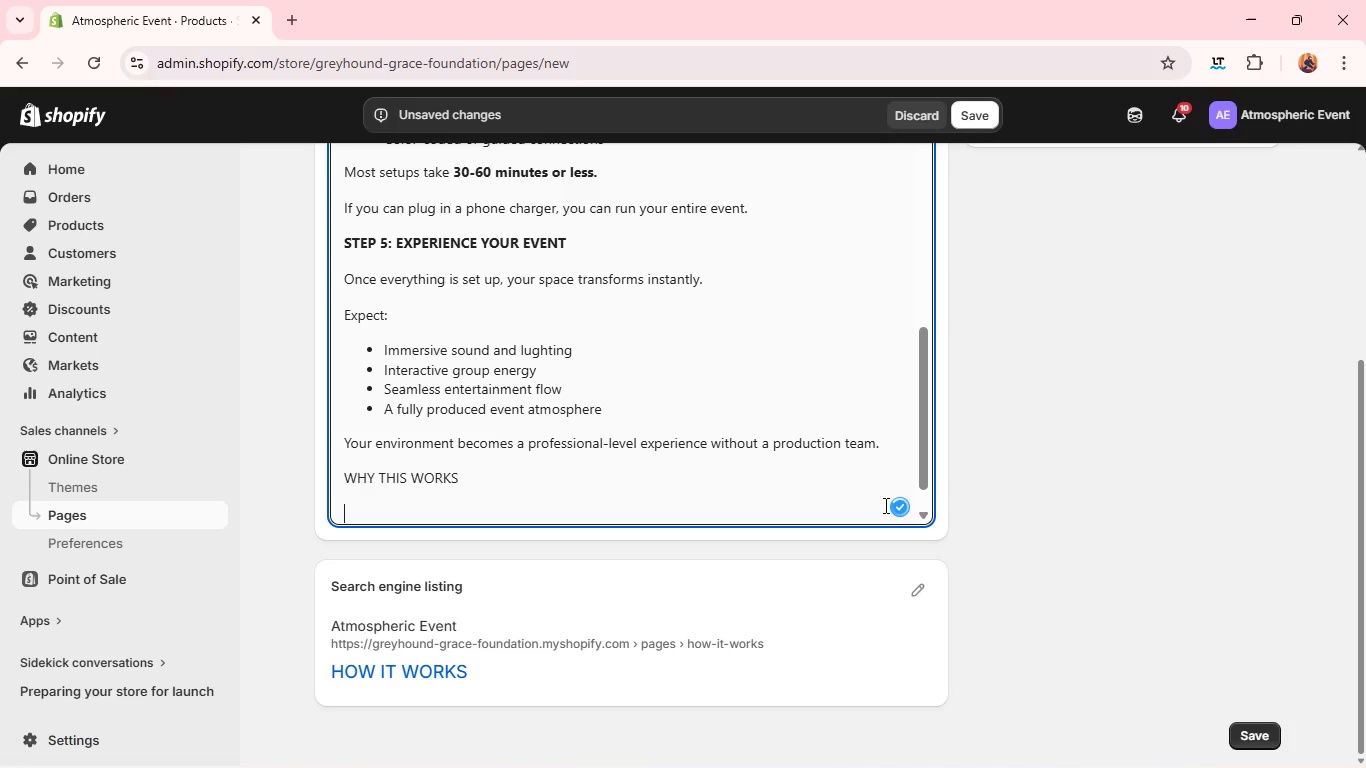 
 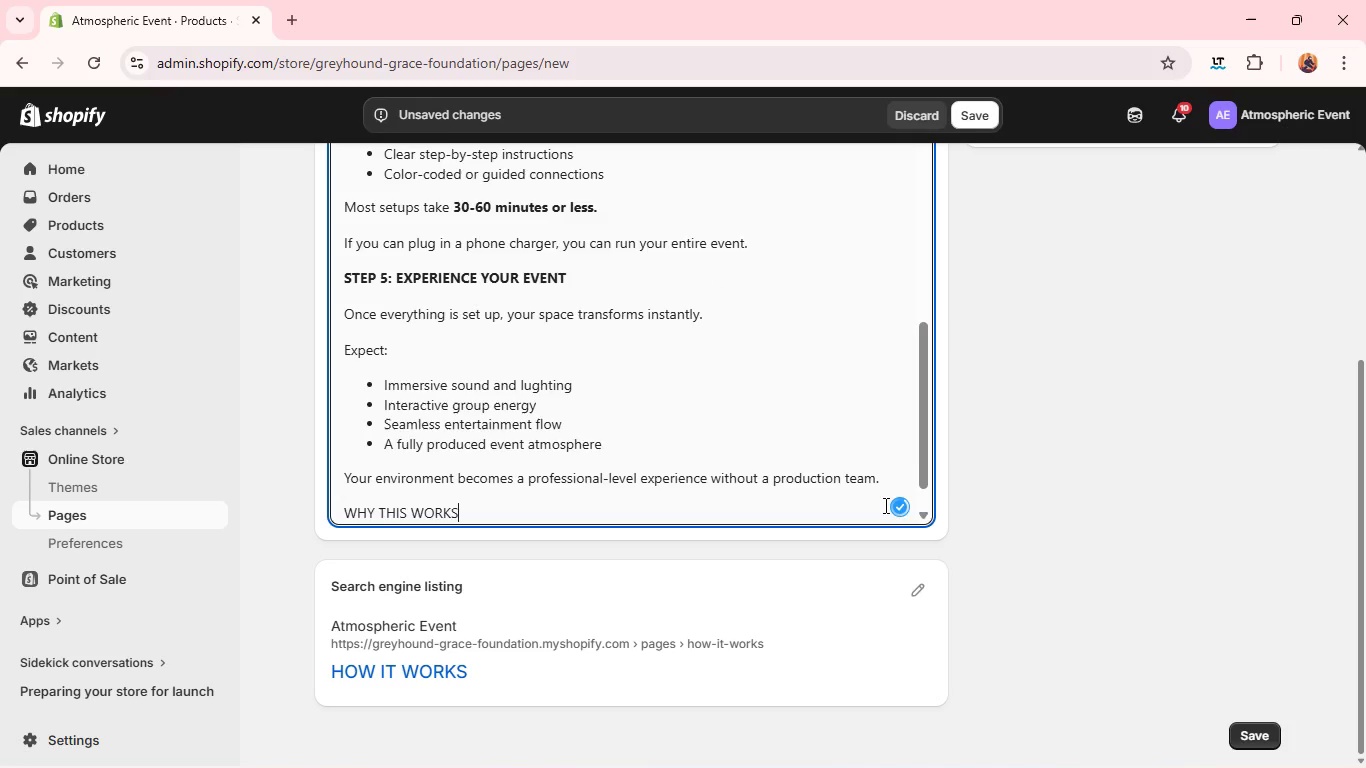 
key(Enter)
 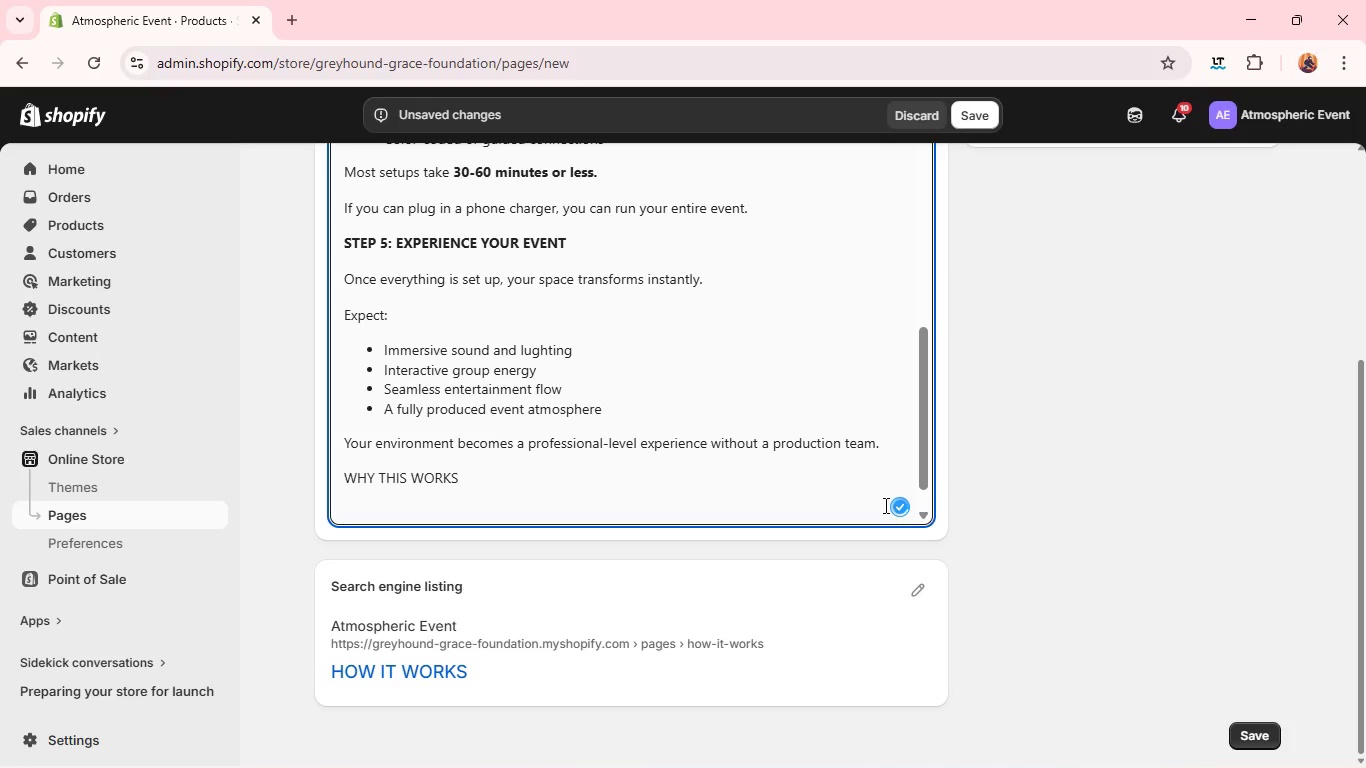 
type(R)
key(Backspace)
type(We remove complec)
key(Backspace)
type(xity so you can focus on what matters:)
 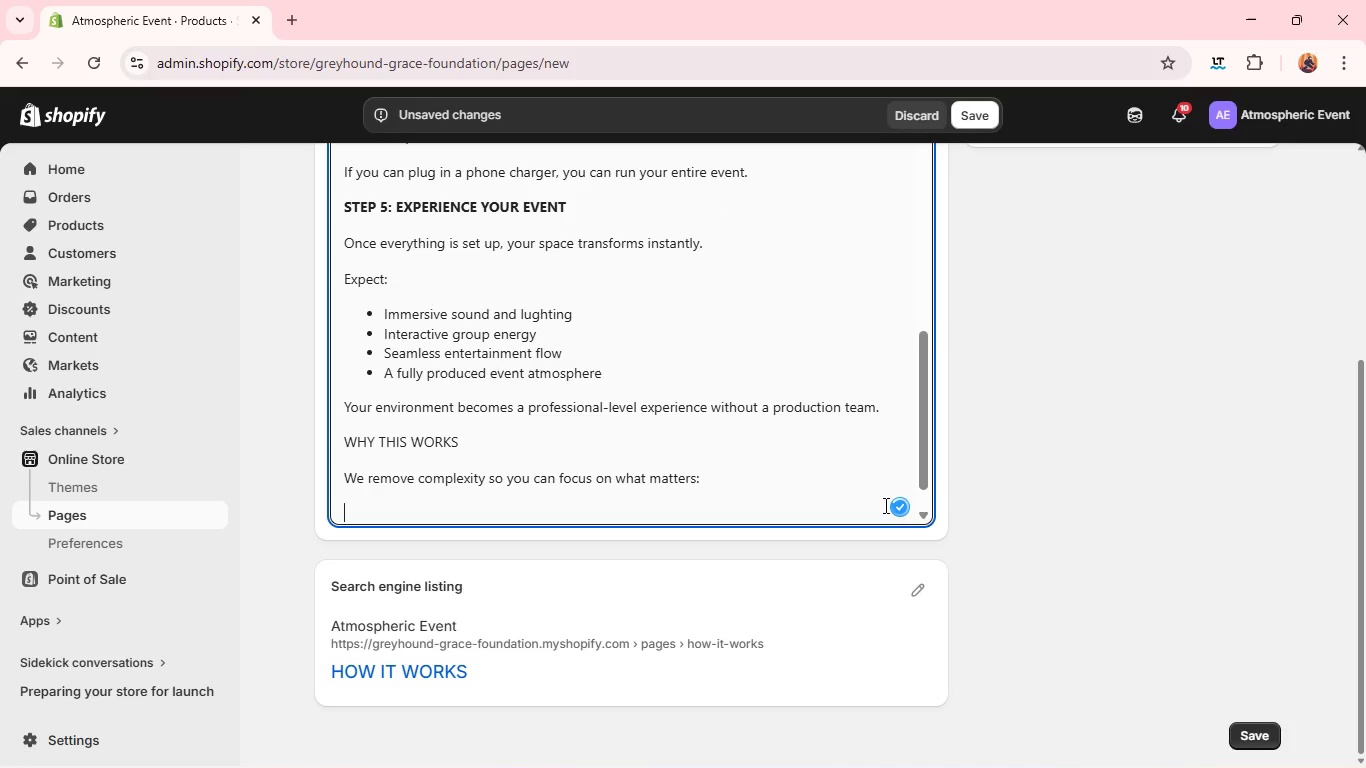 
 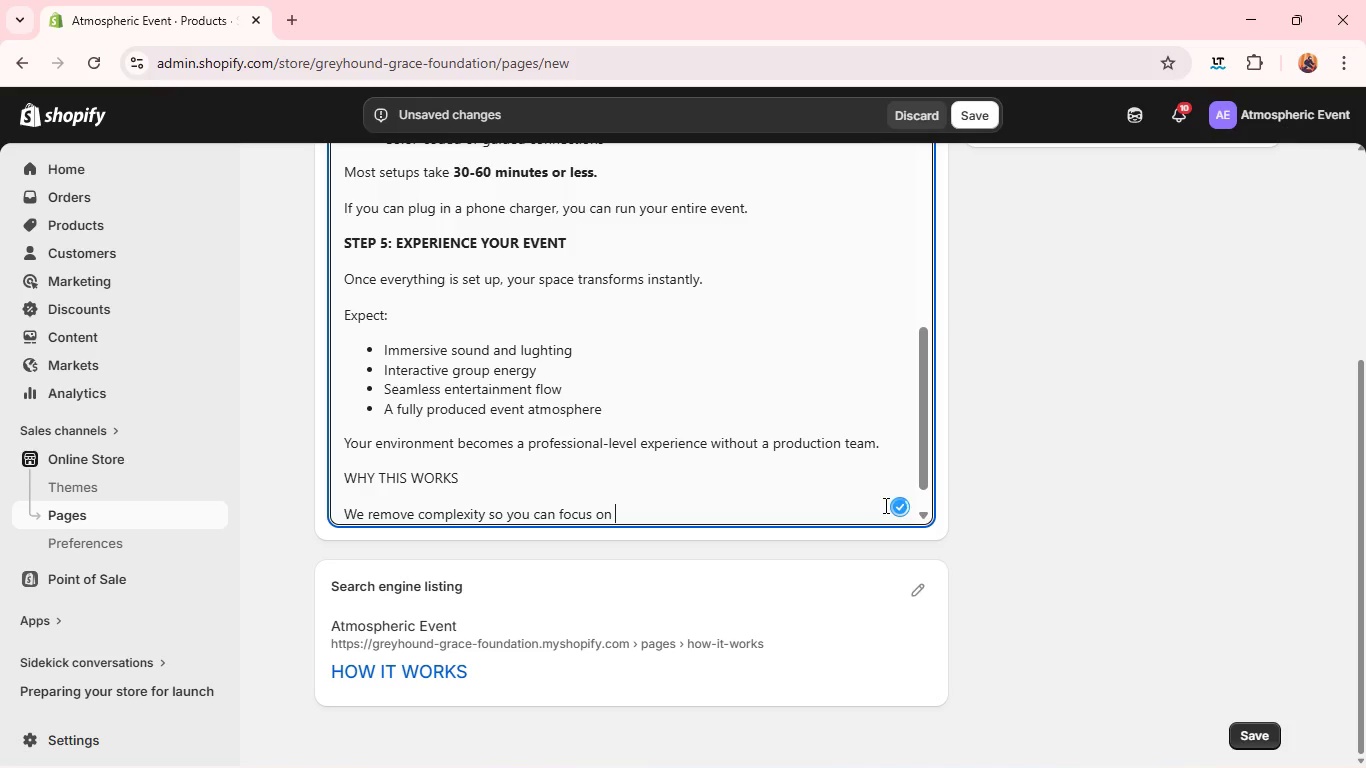 
key(Enter)
 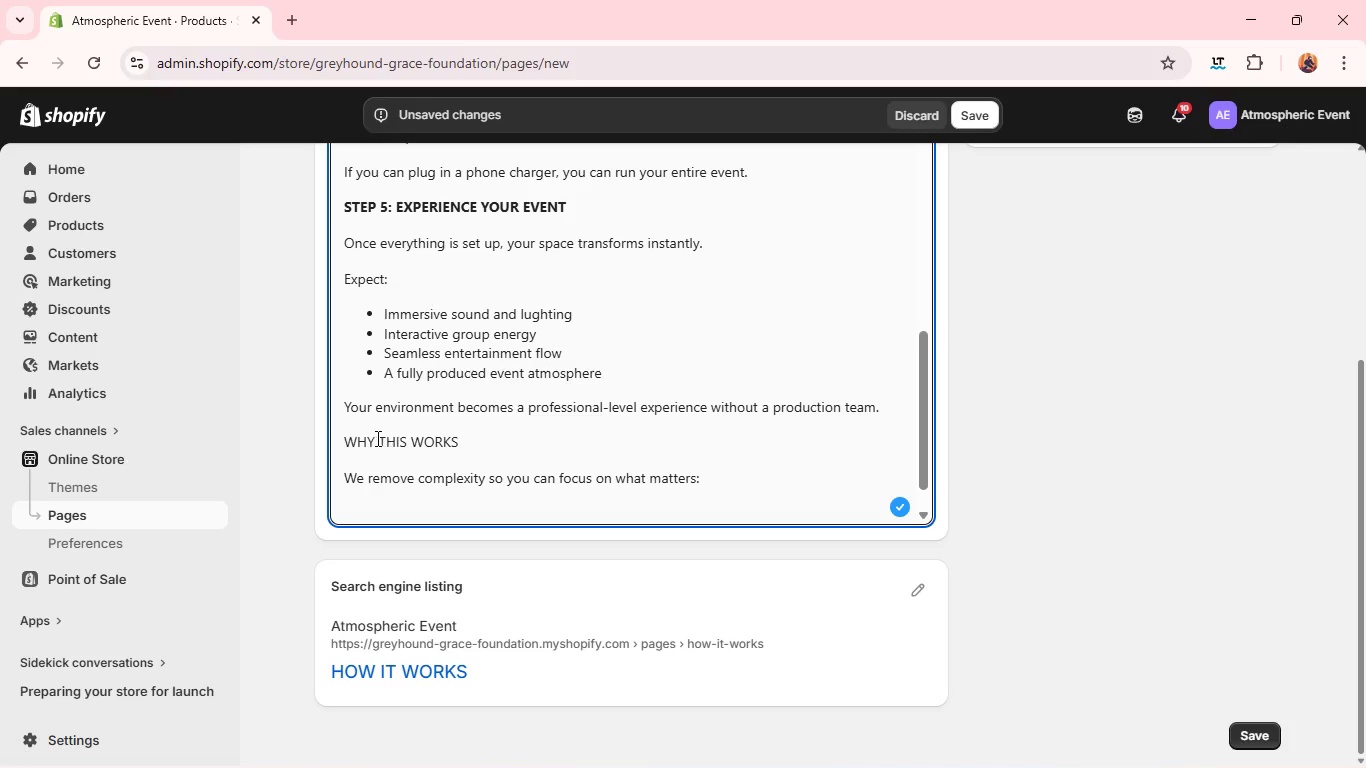 
double_click([372, 442])
 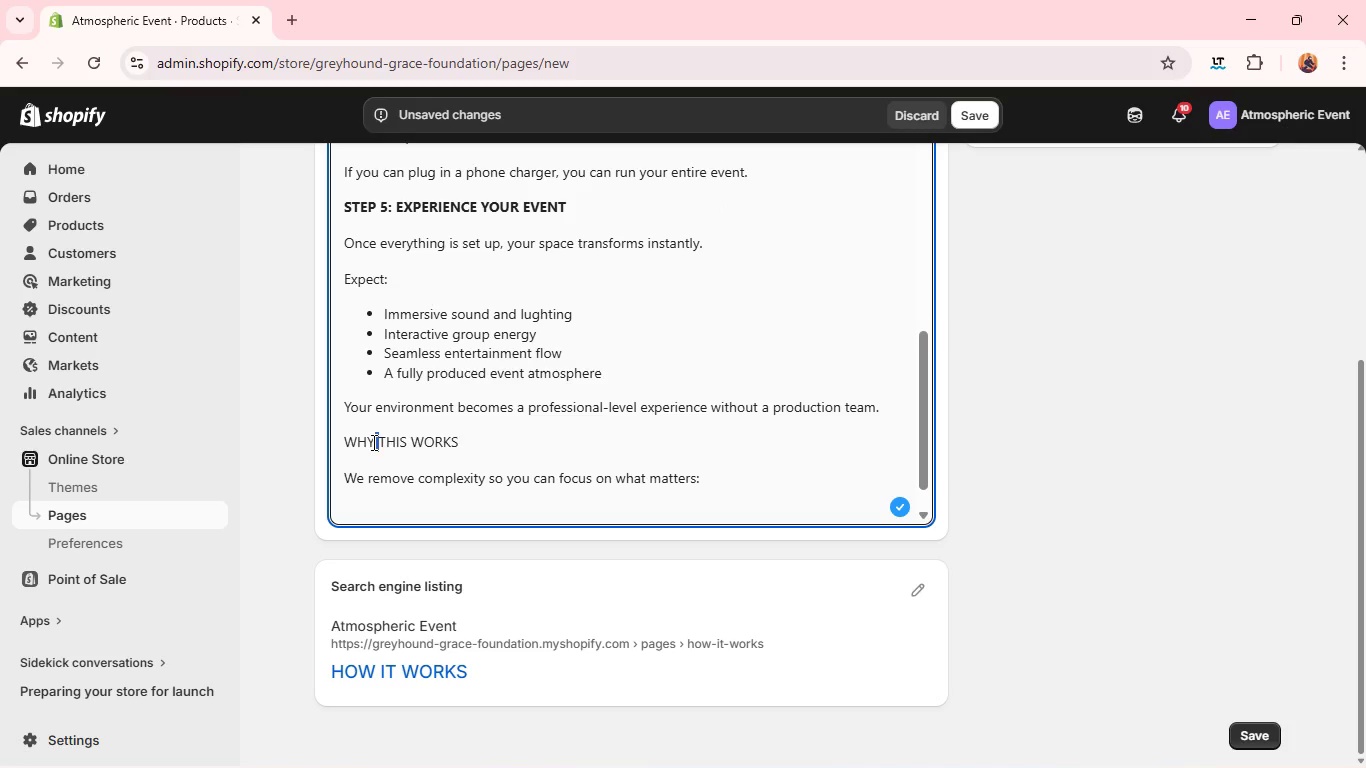 
triple_click([372, 442])
 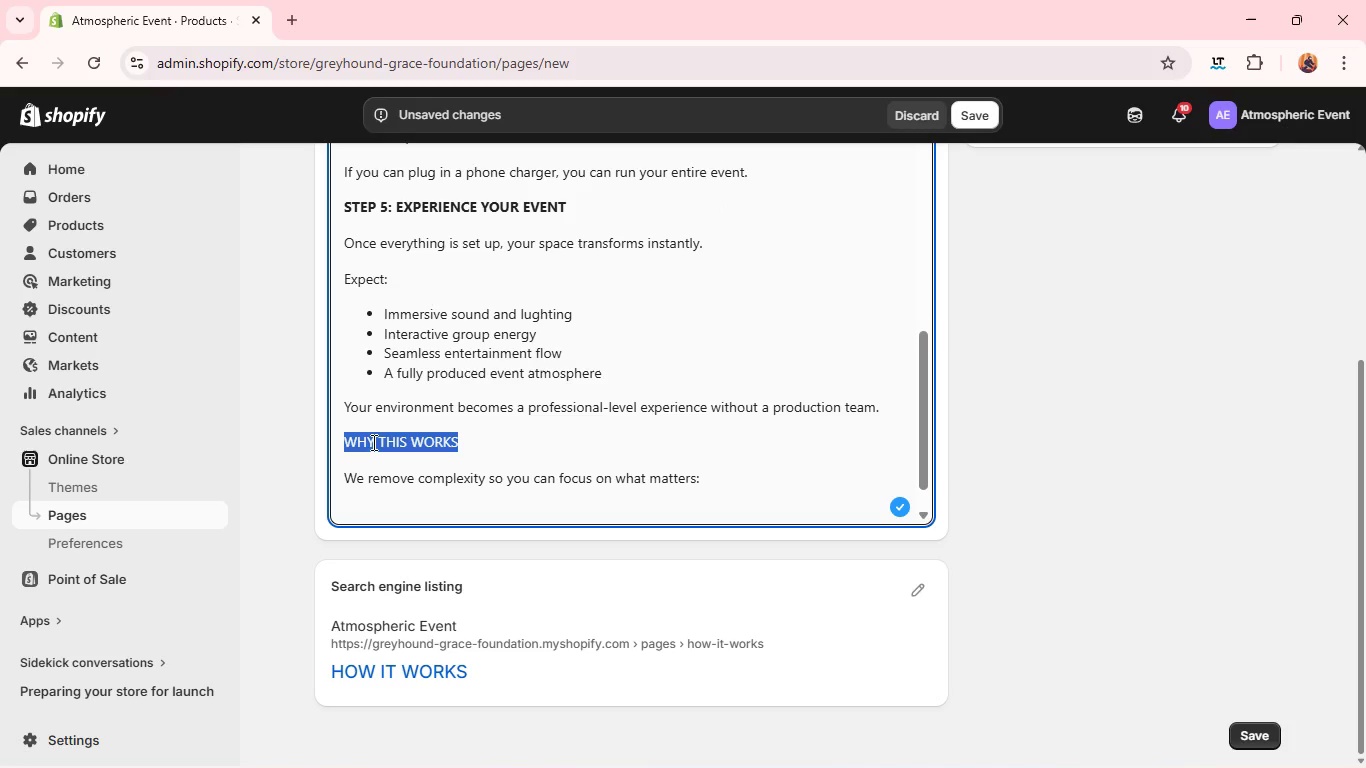 
key(Control+B)
 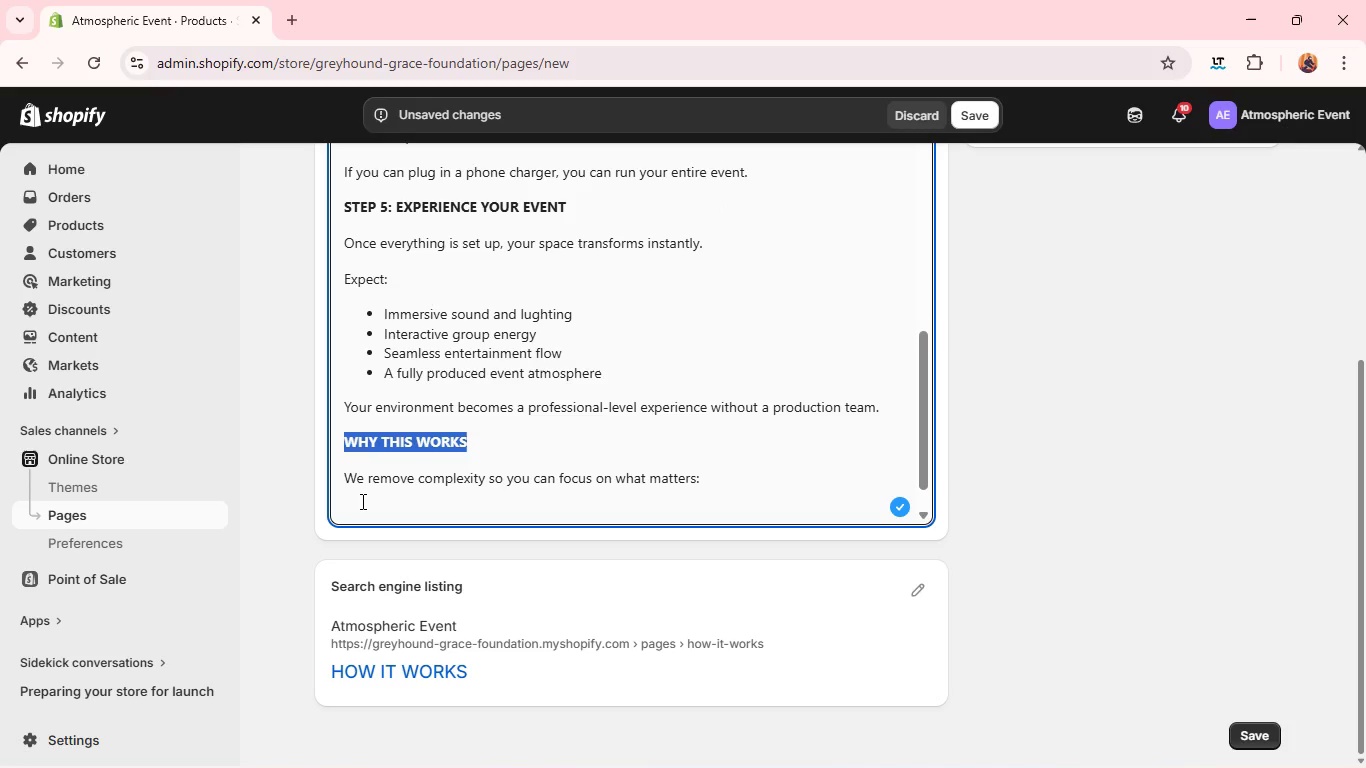 
left_click([361, 502])
 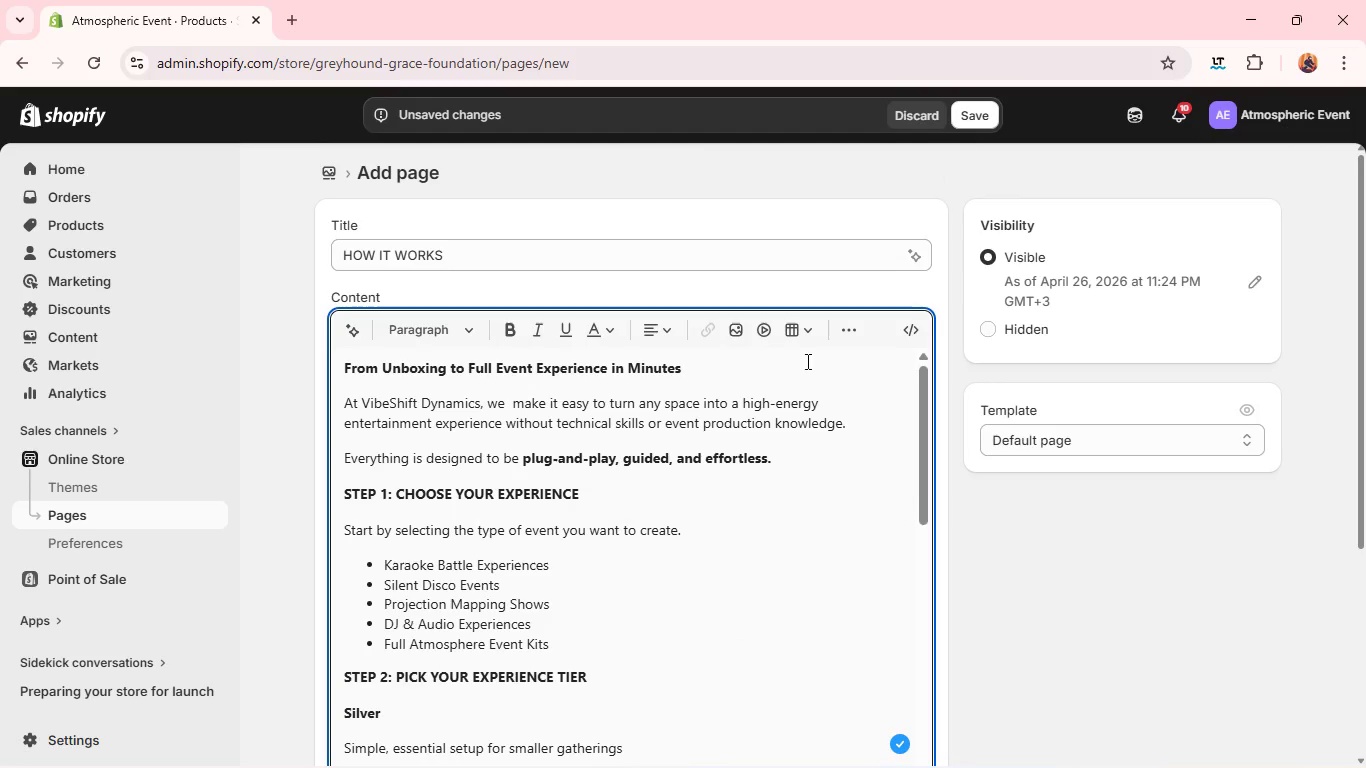 
left_click([851, 325])
 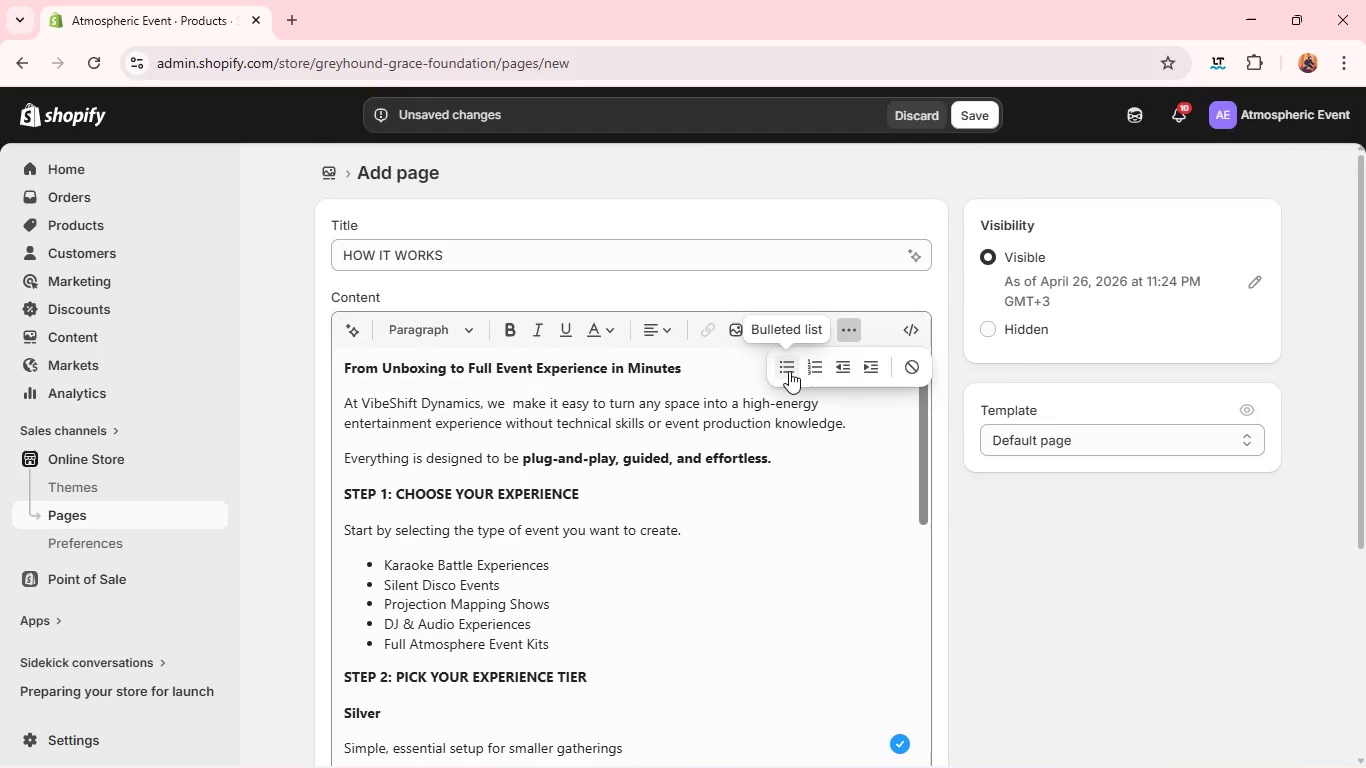 
left_click([786, 372])
 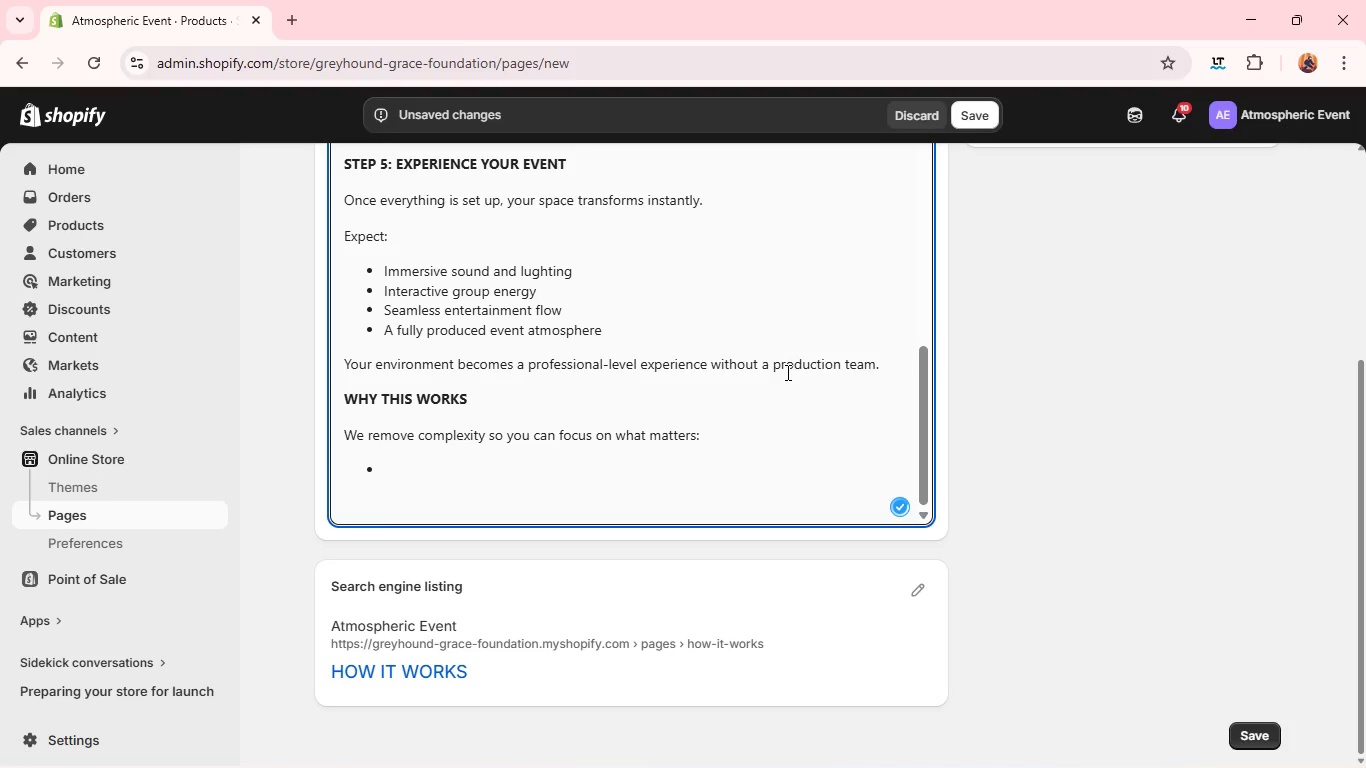 
type(Hosting)
 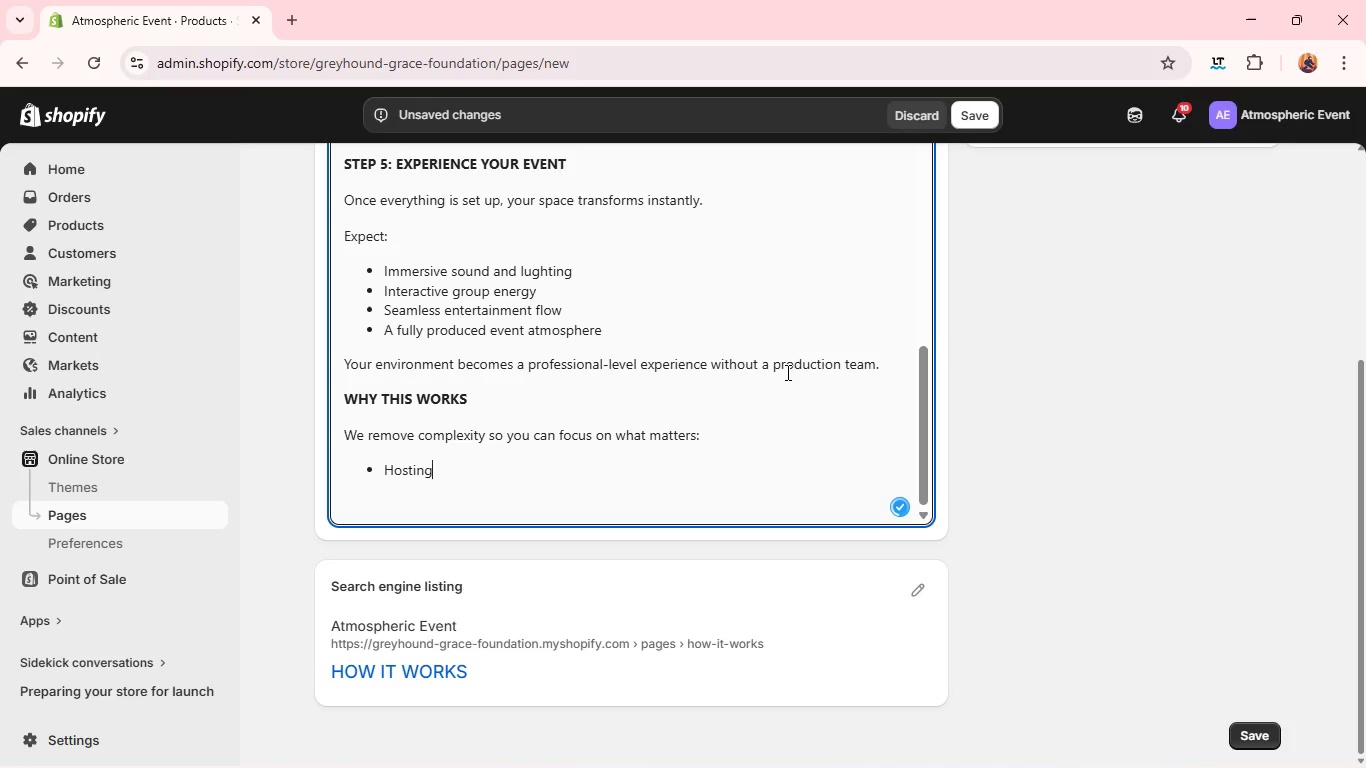 
key(Enter)
 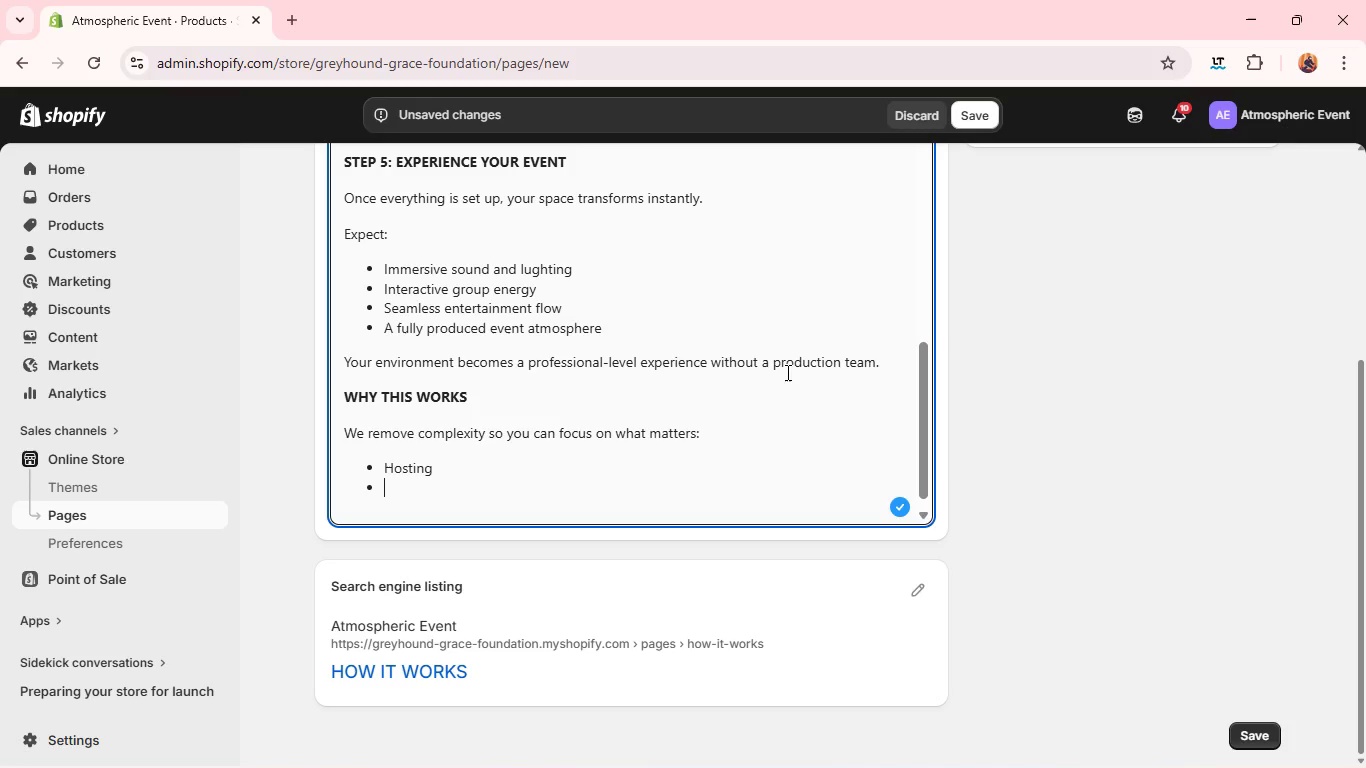 
type(Connectin)
 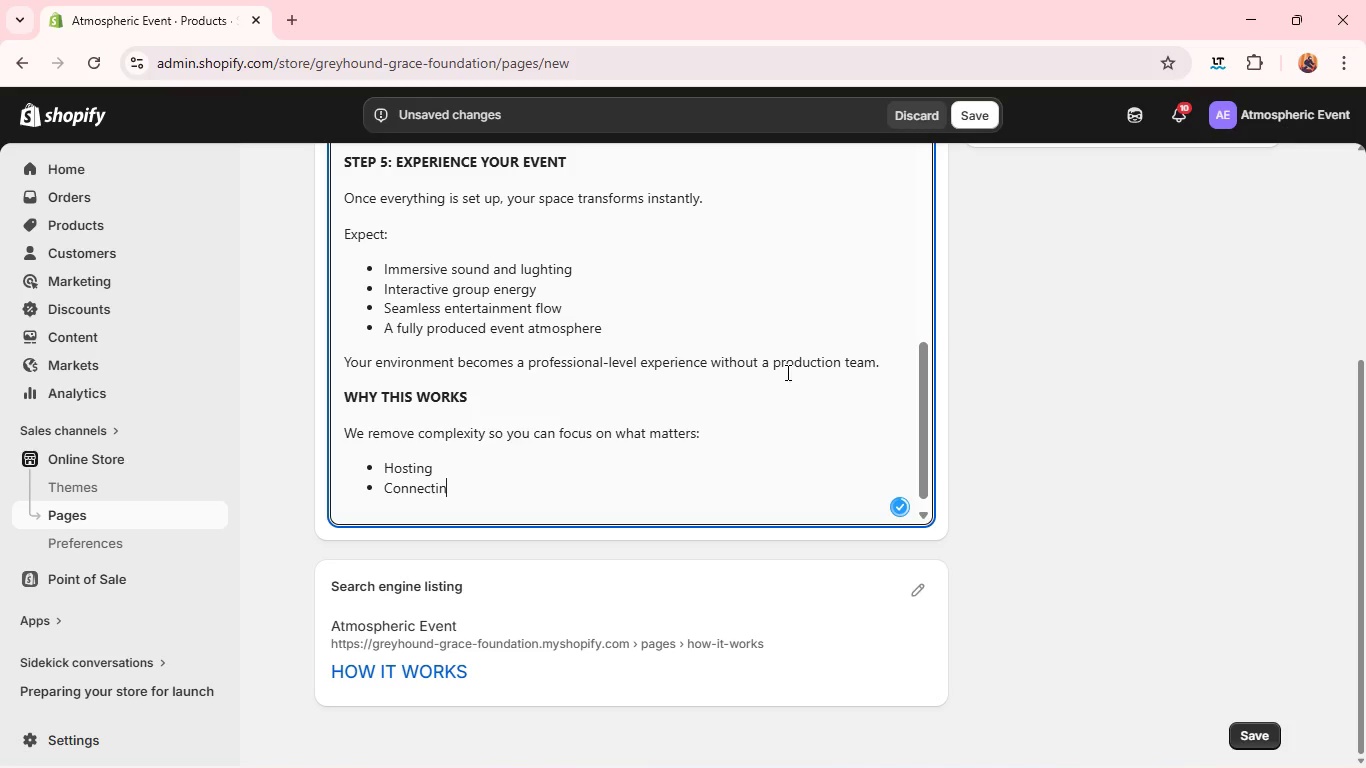 
key(Enter)
 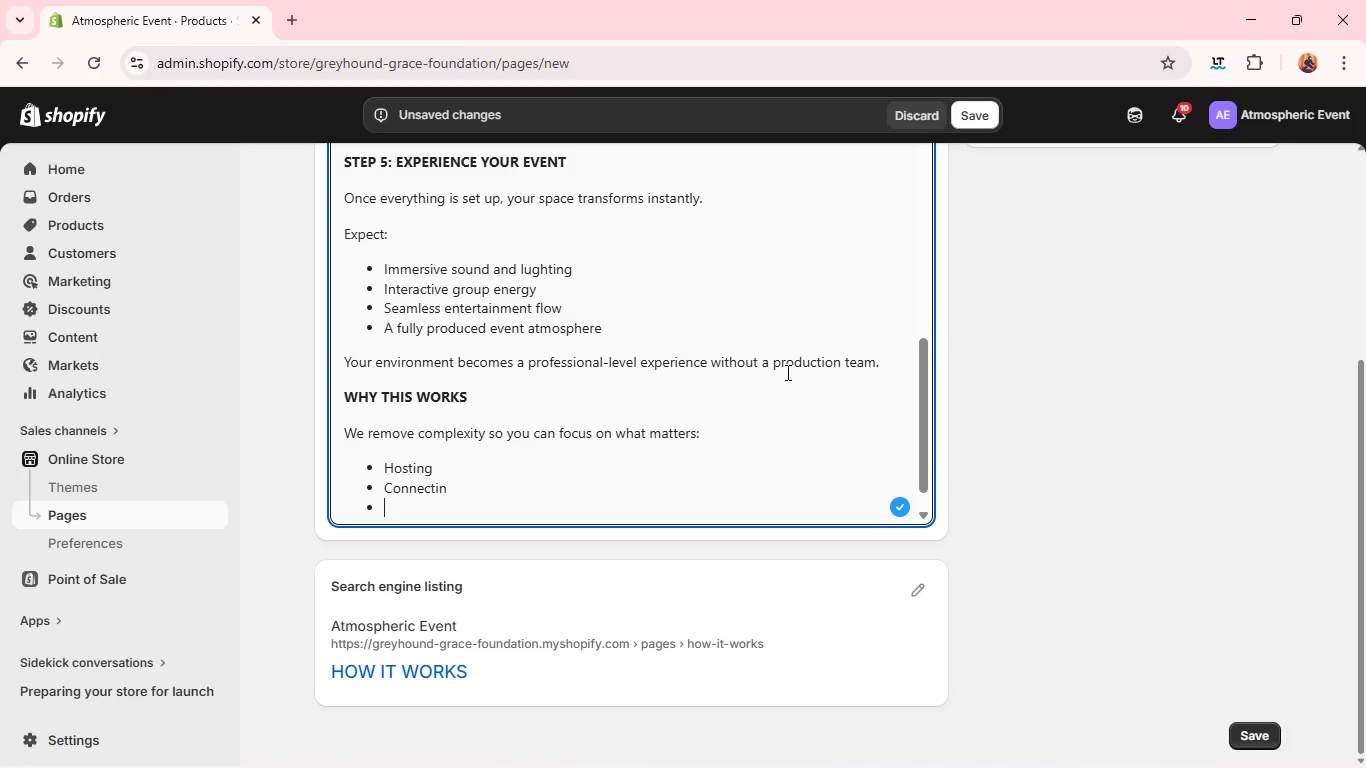 
type(Creating unforgettable moments)
 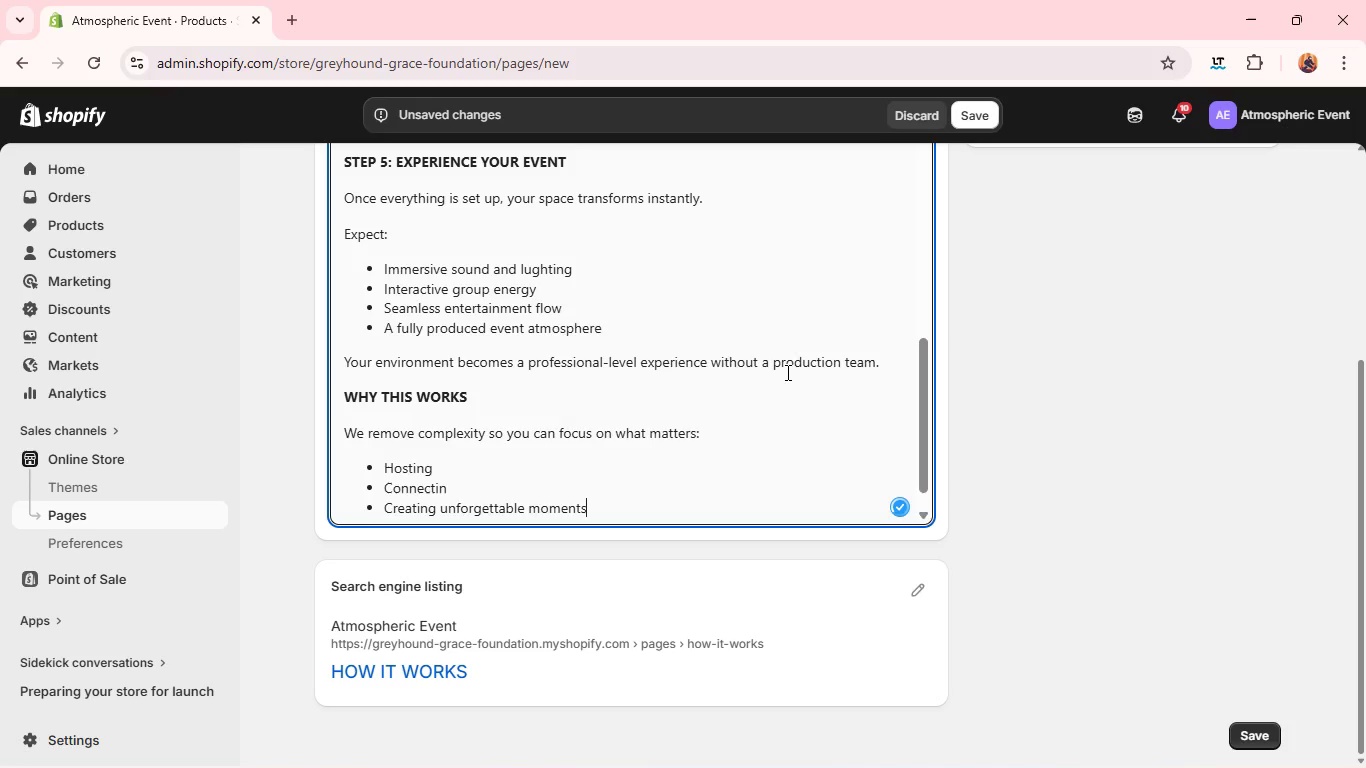 
key(Enter)
 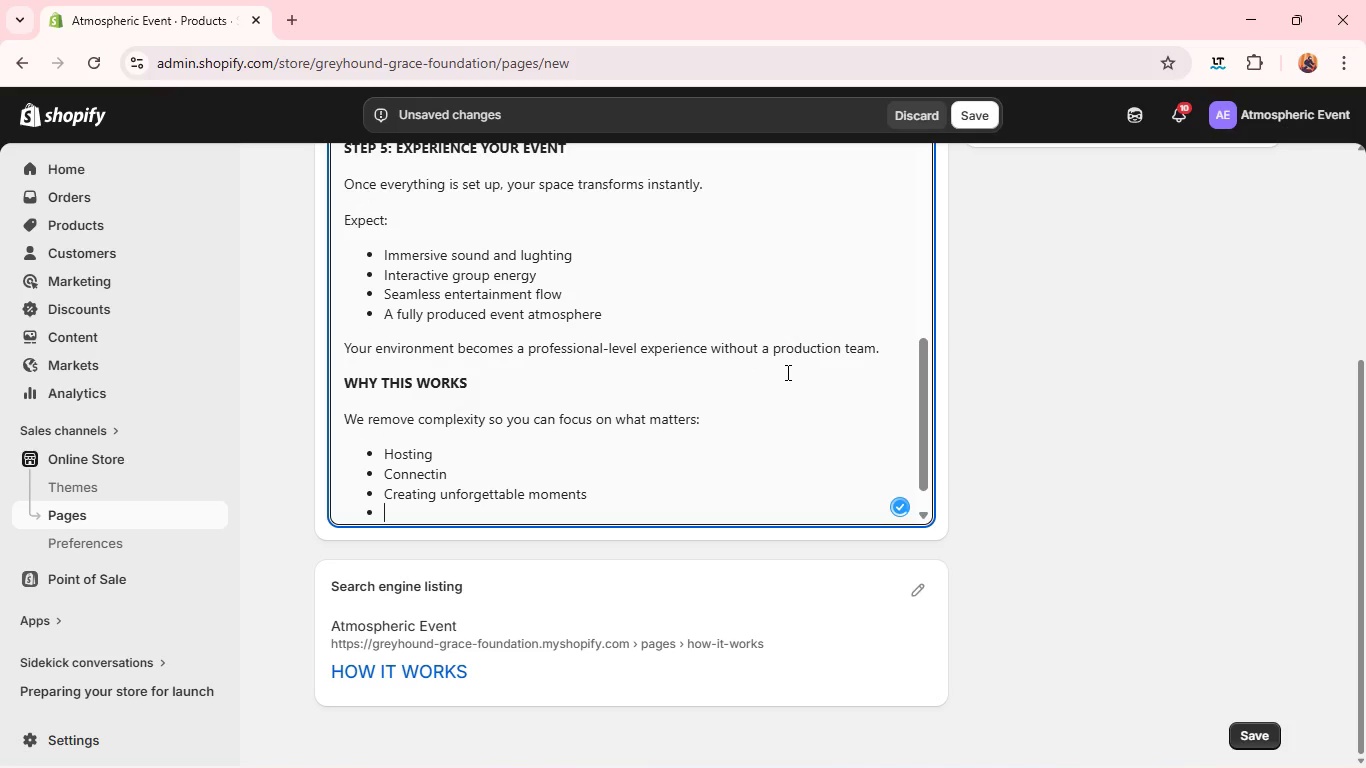 
key(Enter)
 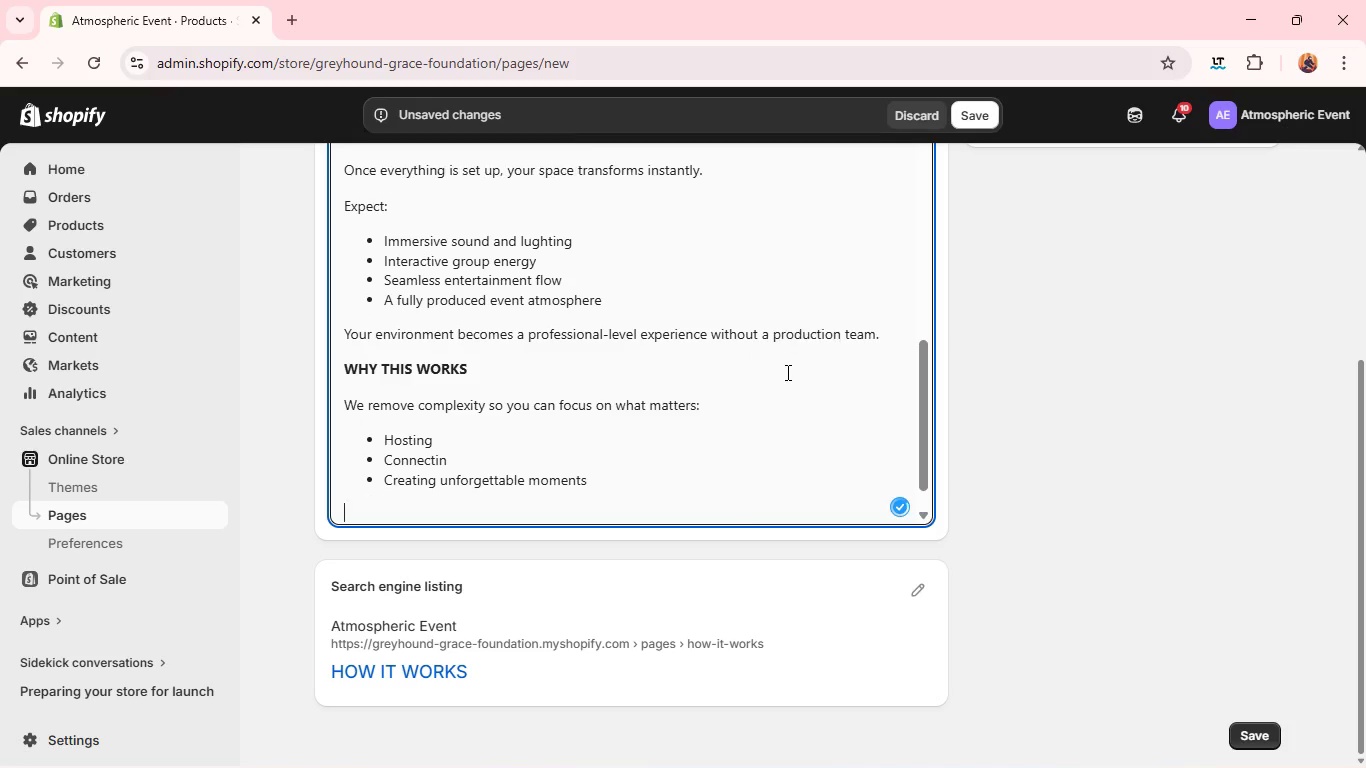 
type(No st)
key(Backspace)
type(tress. No setup confussion. No techin)
 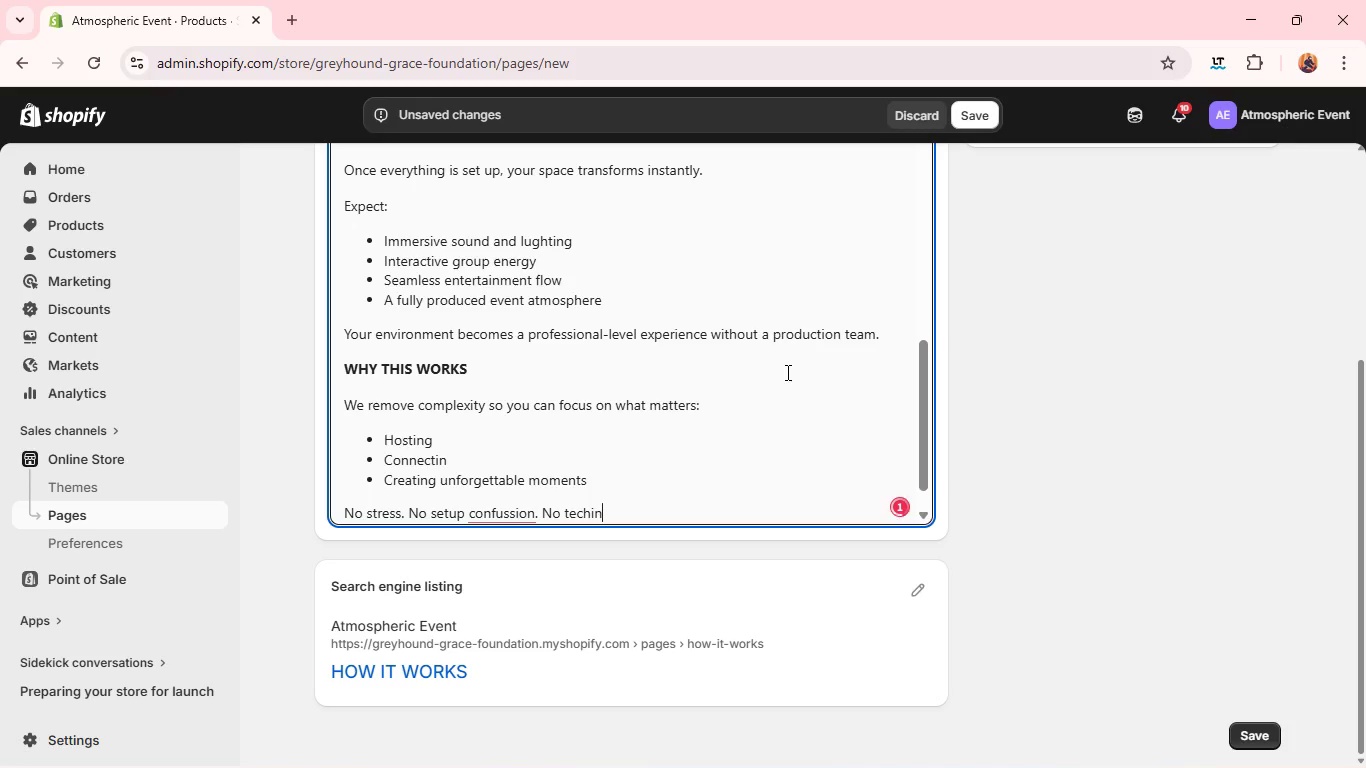 
type(cal barriers. )
 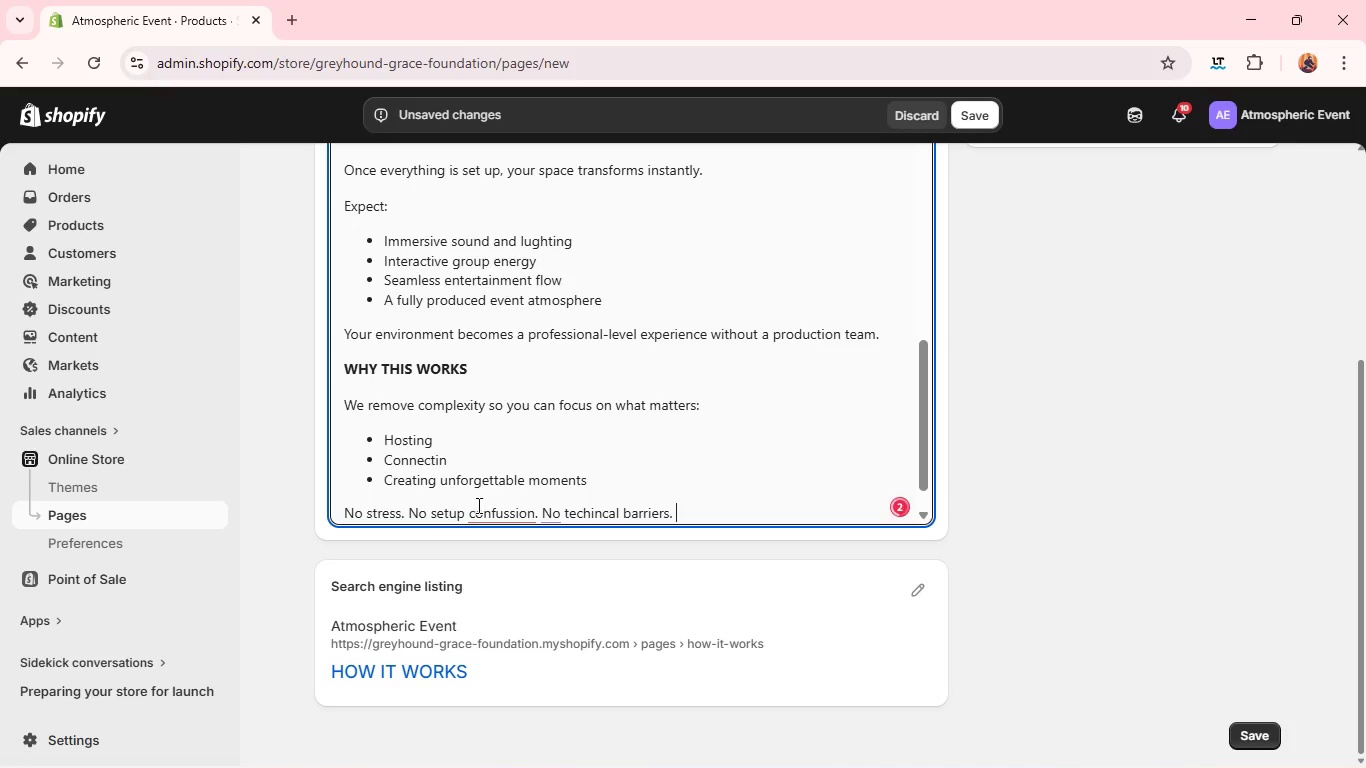 
left_click([482, 520])
 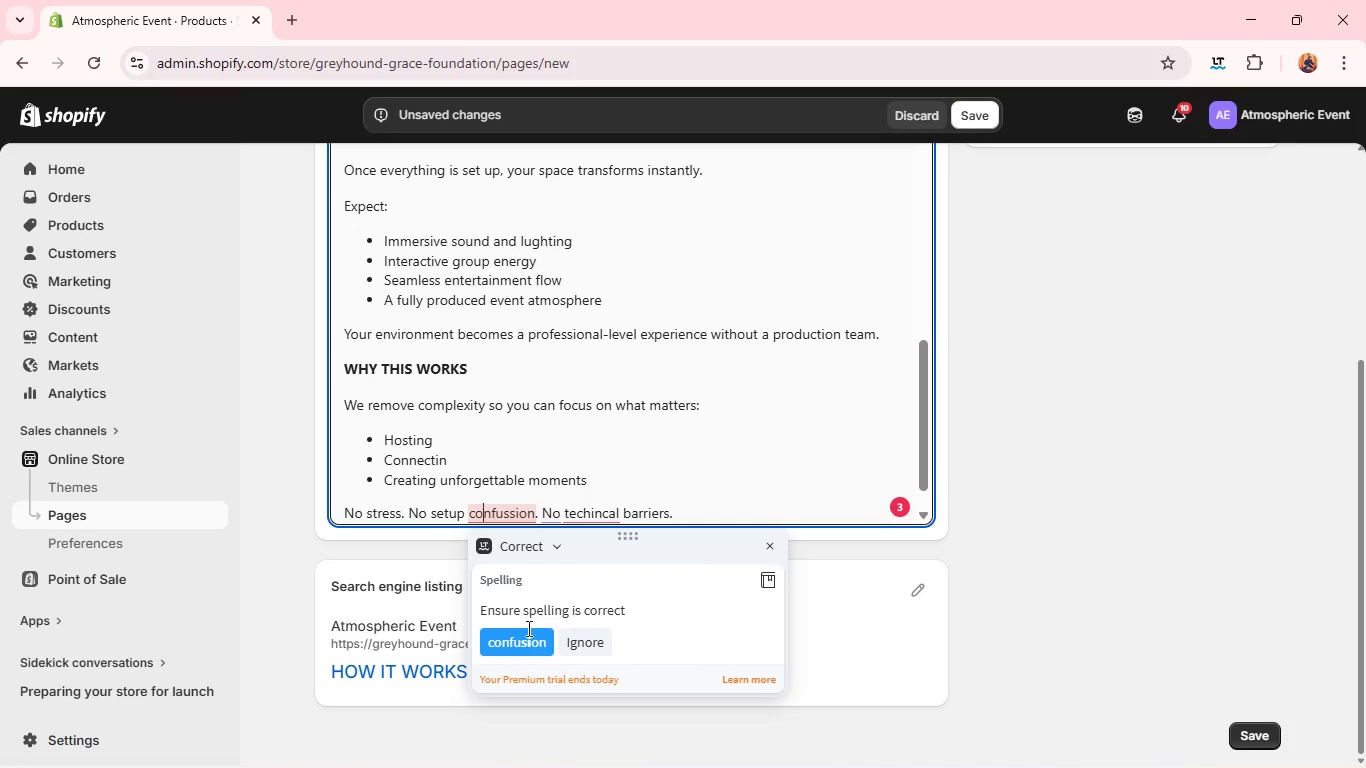 
left_click([524, 632])
 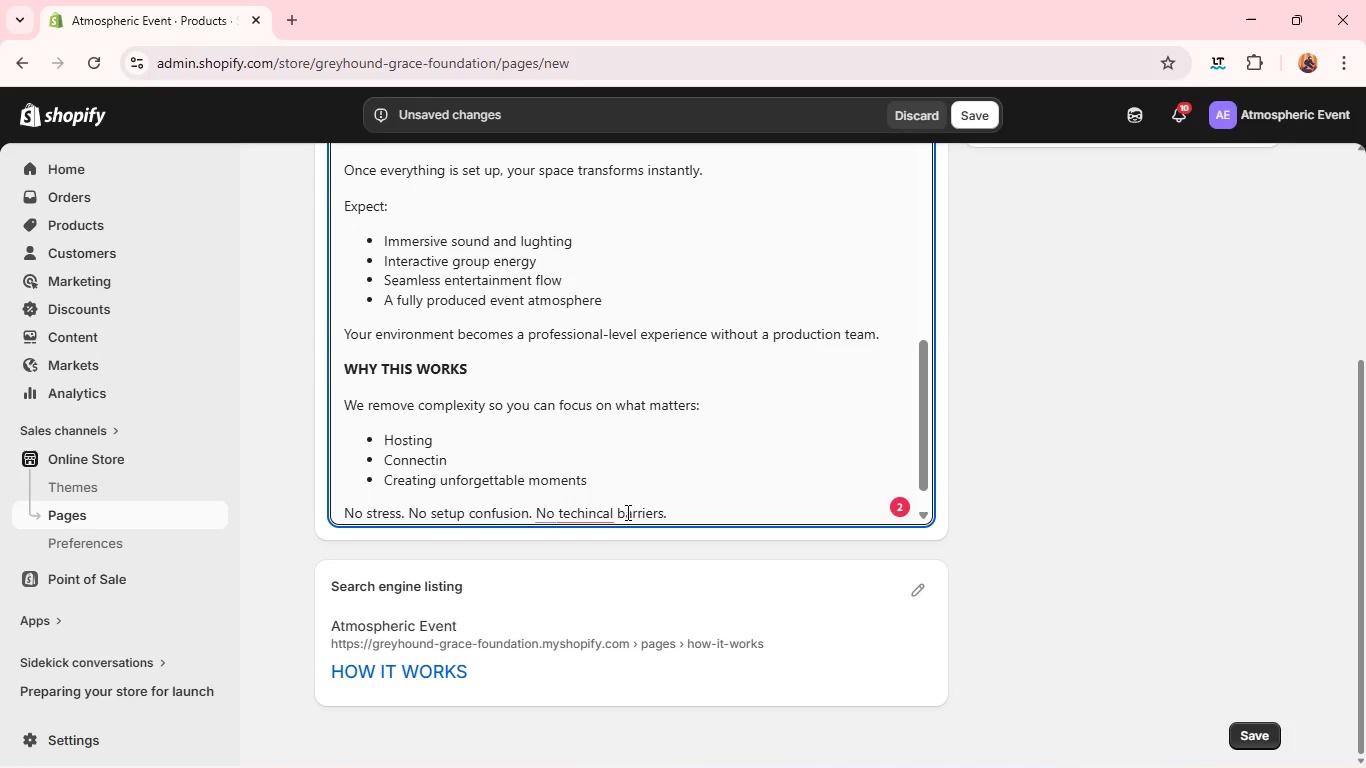 
left_click([594, 512])
 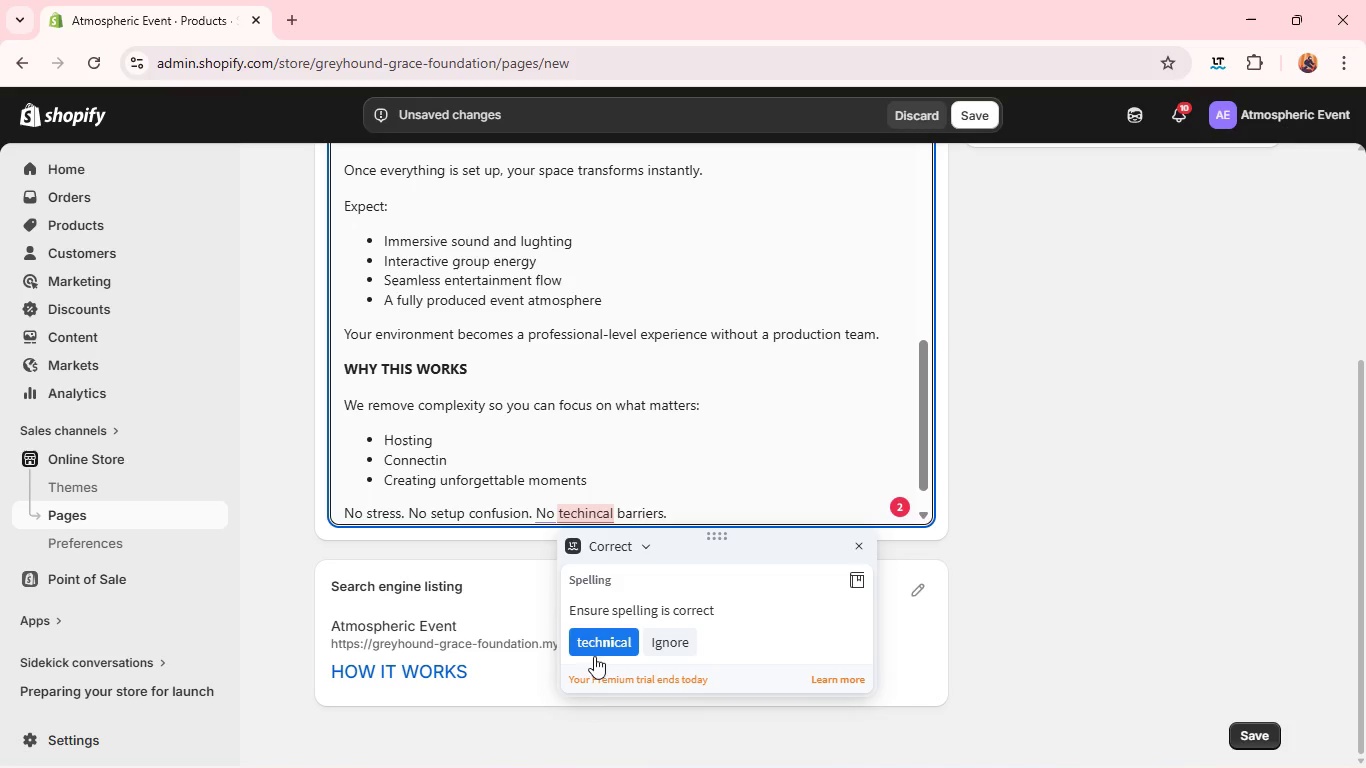 
left_click([592, 656])
 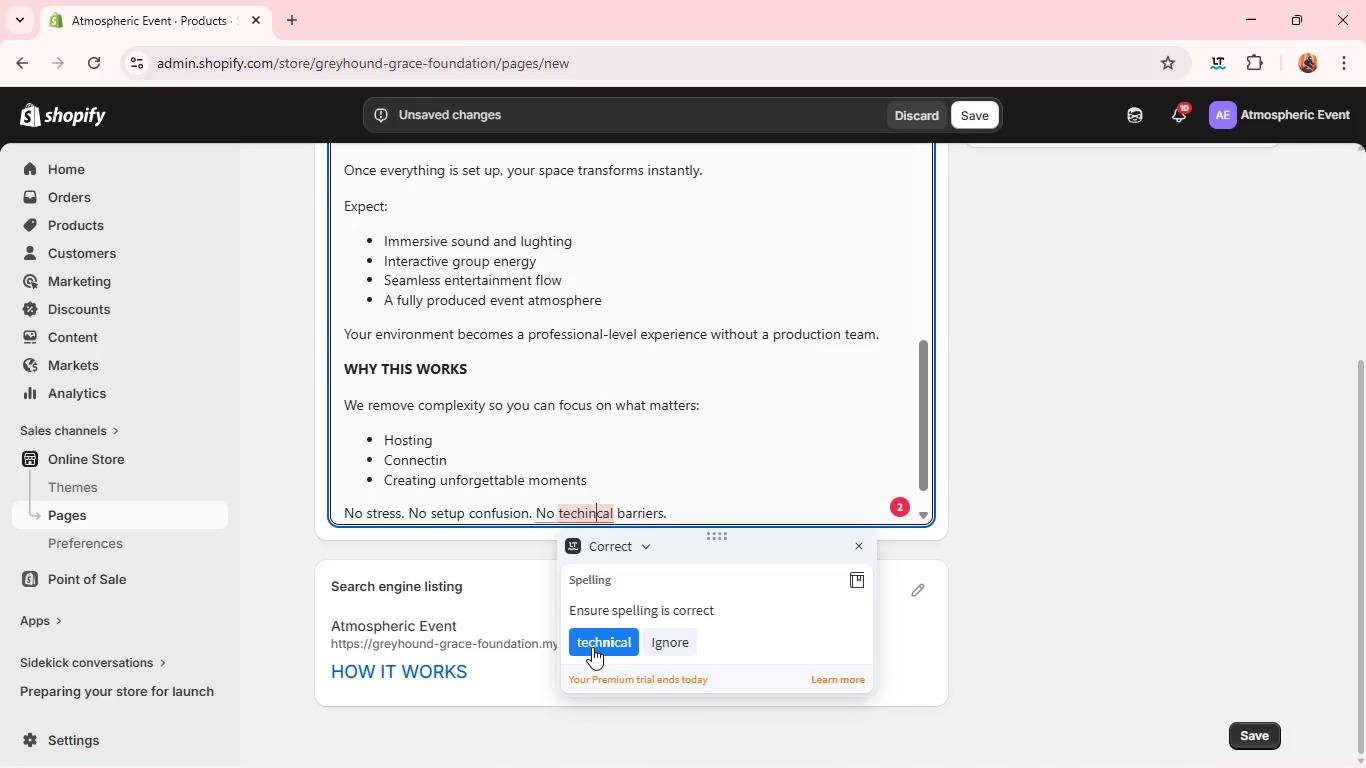 
left_click([591, 645])
 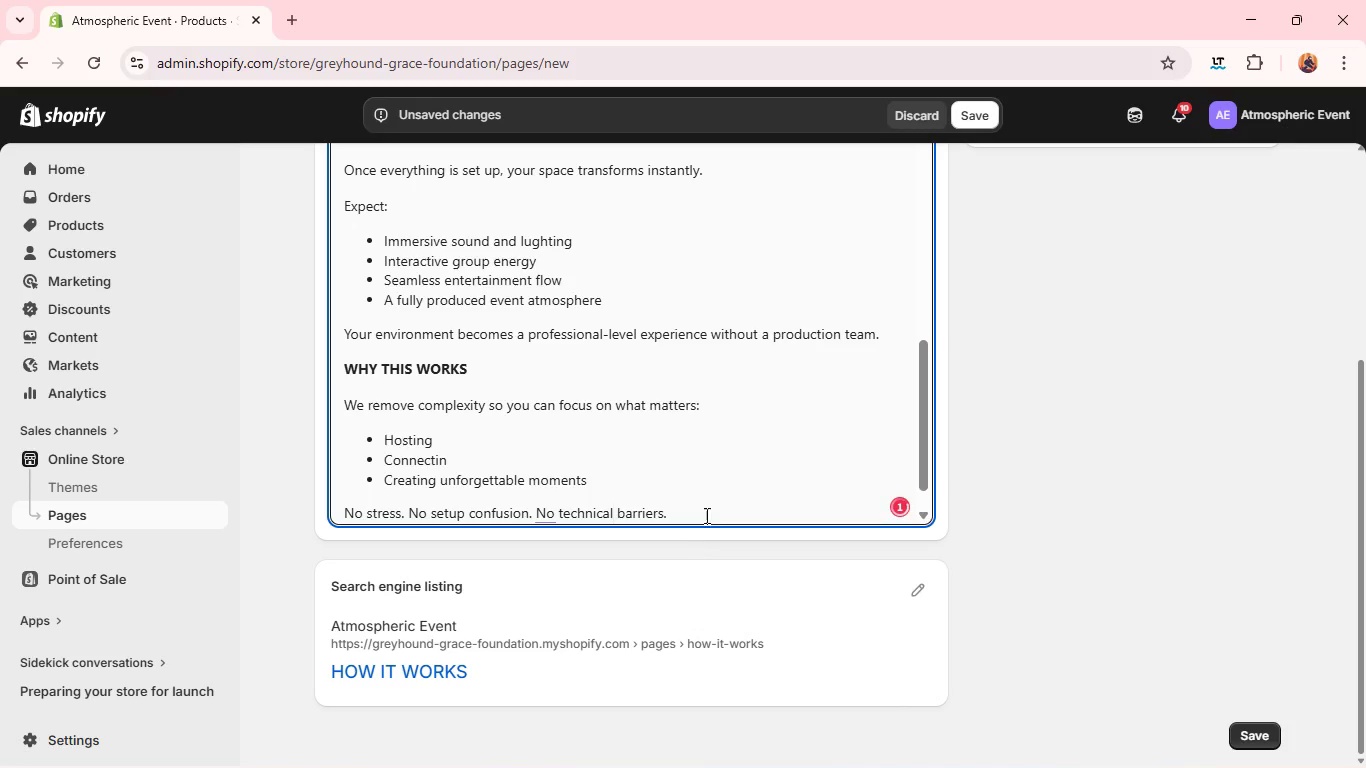 
left_click([708, 511])
 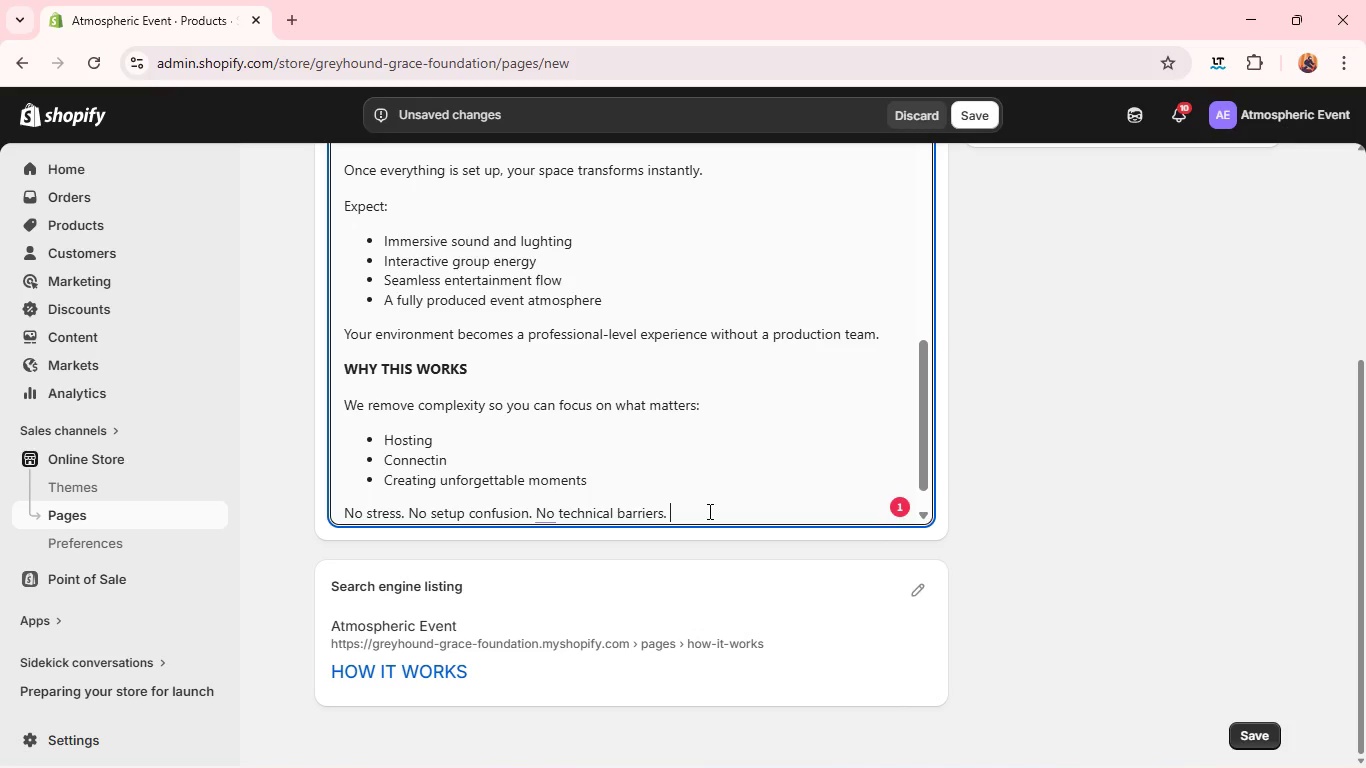 
left_click_drag(start_coordinate=[708, 511], to_coordinate=[718, 510])
 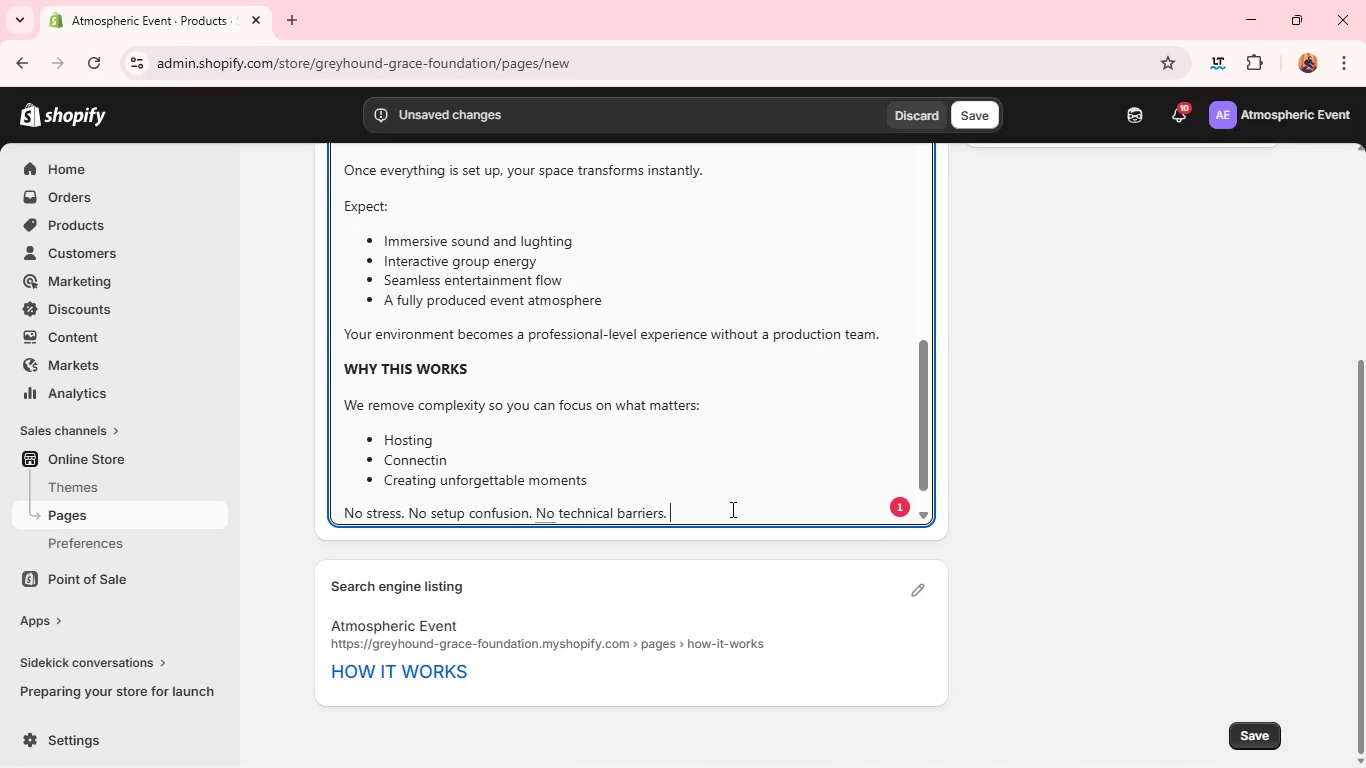 
key(Enter)
 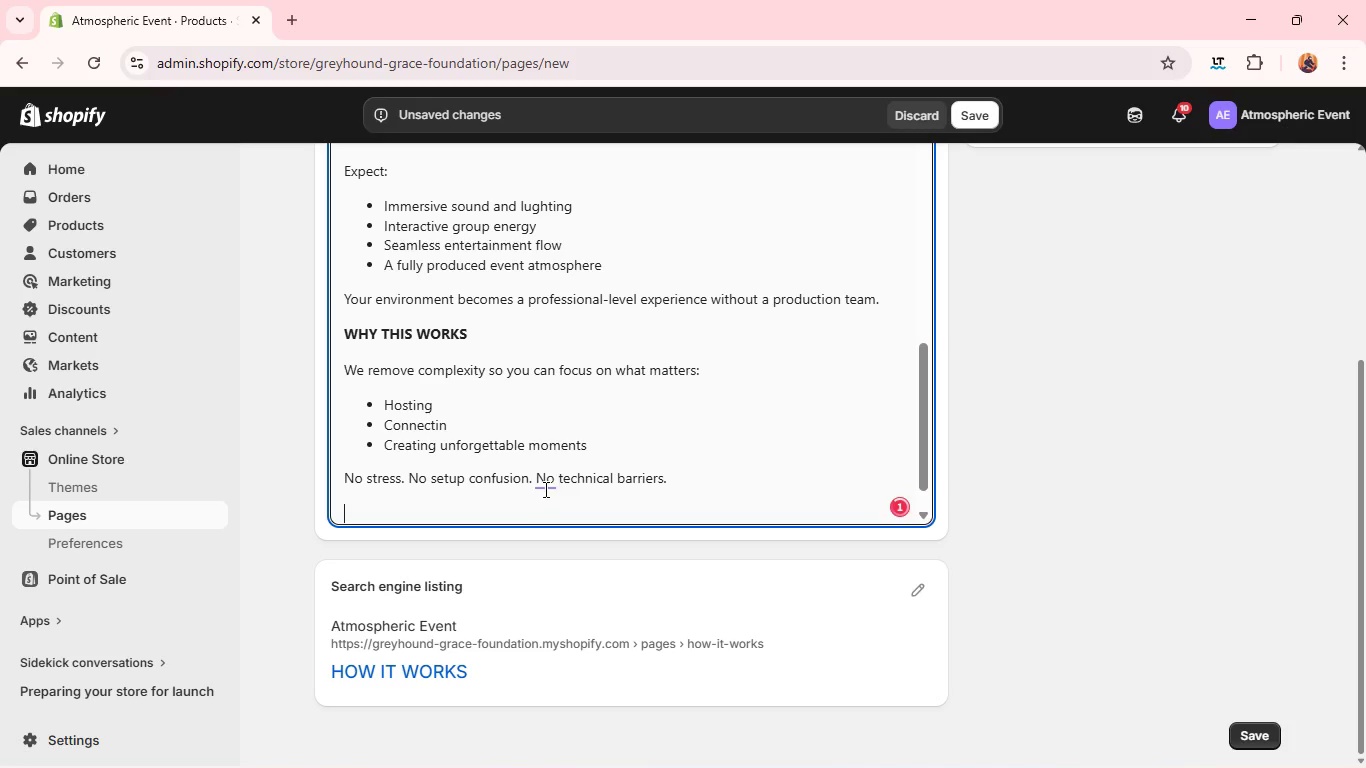 
left_click([541, 485])
 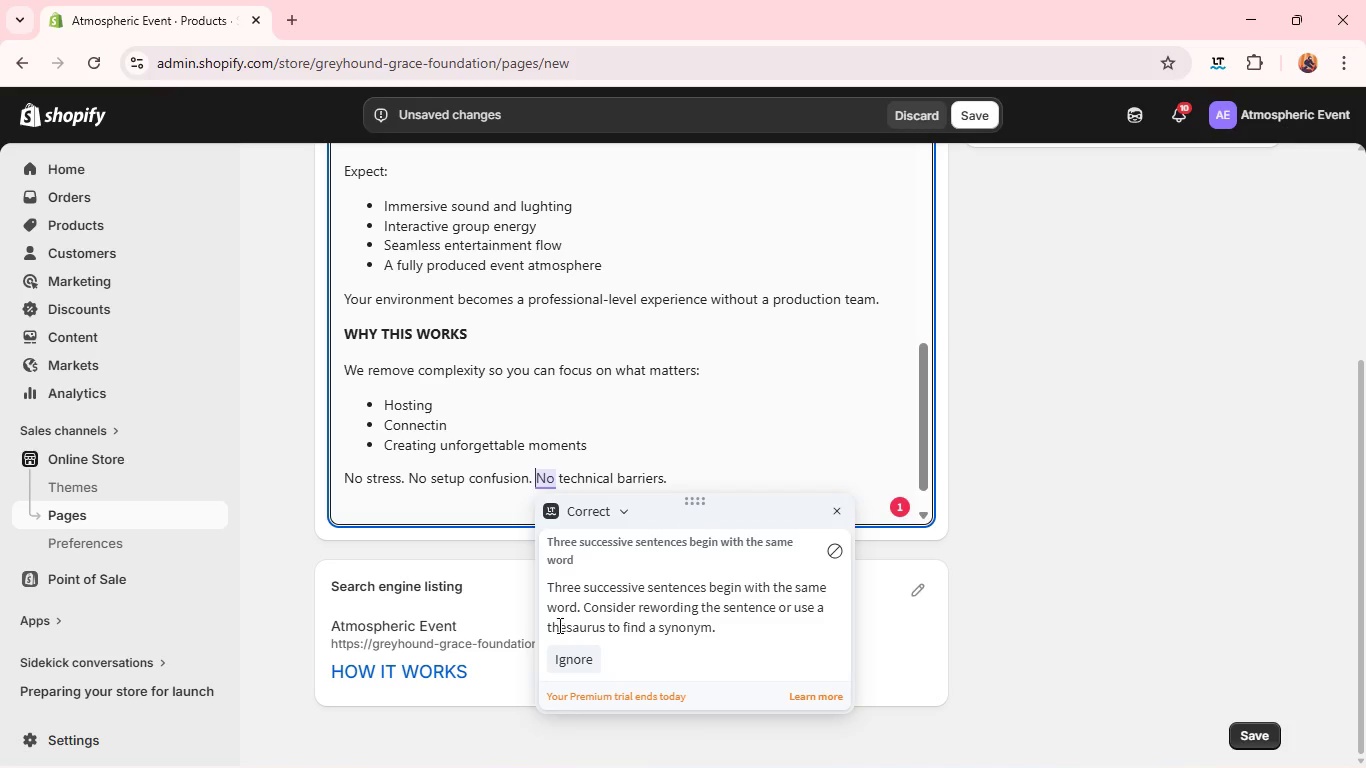 
wait(11.69)
 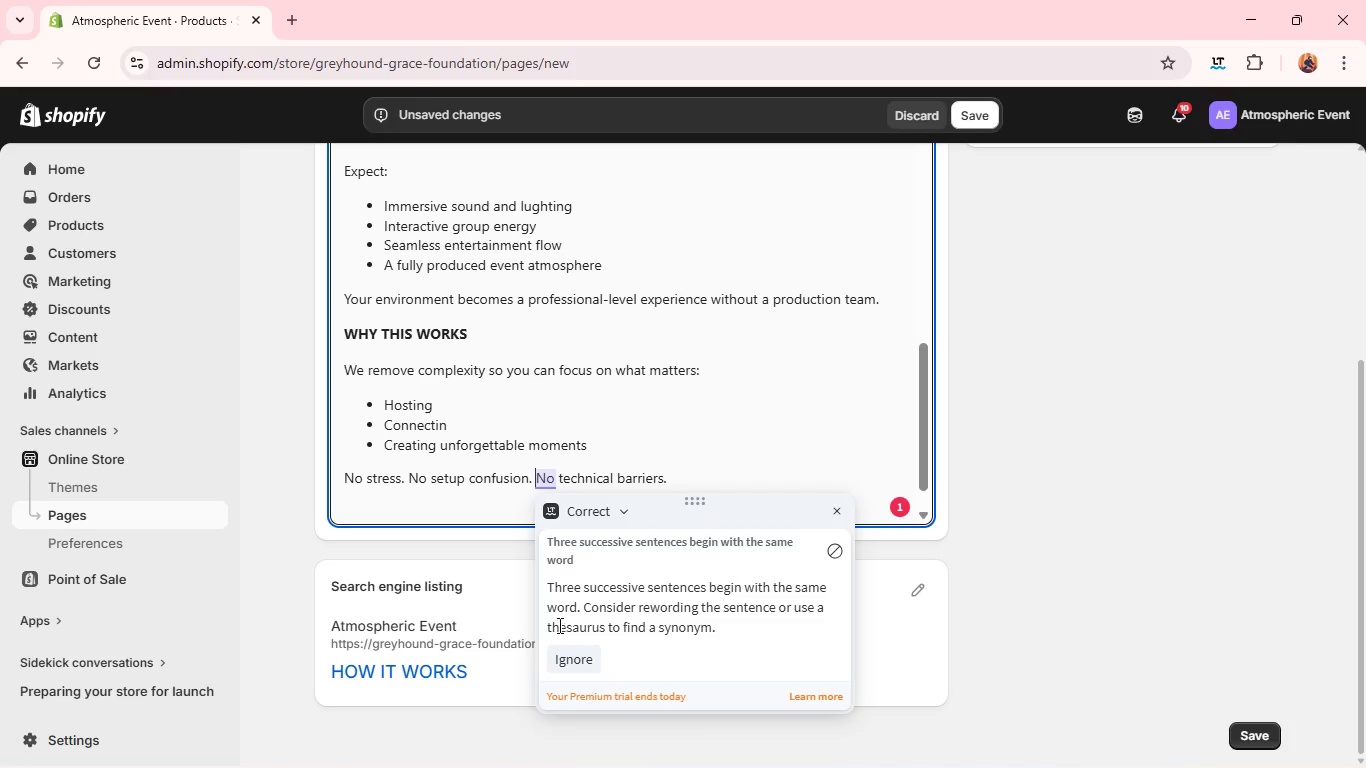 
left_click([547, 473])
 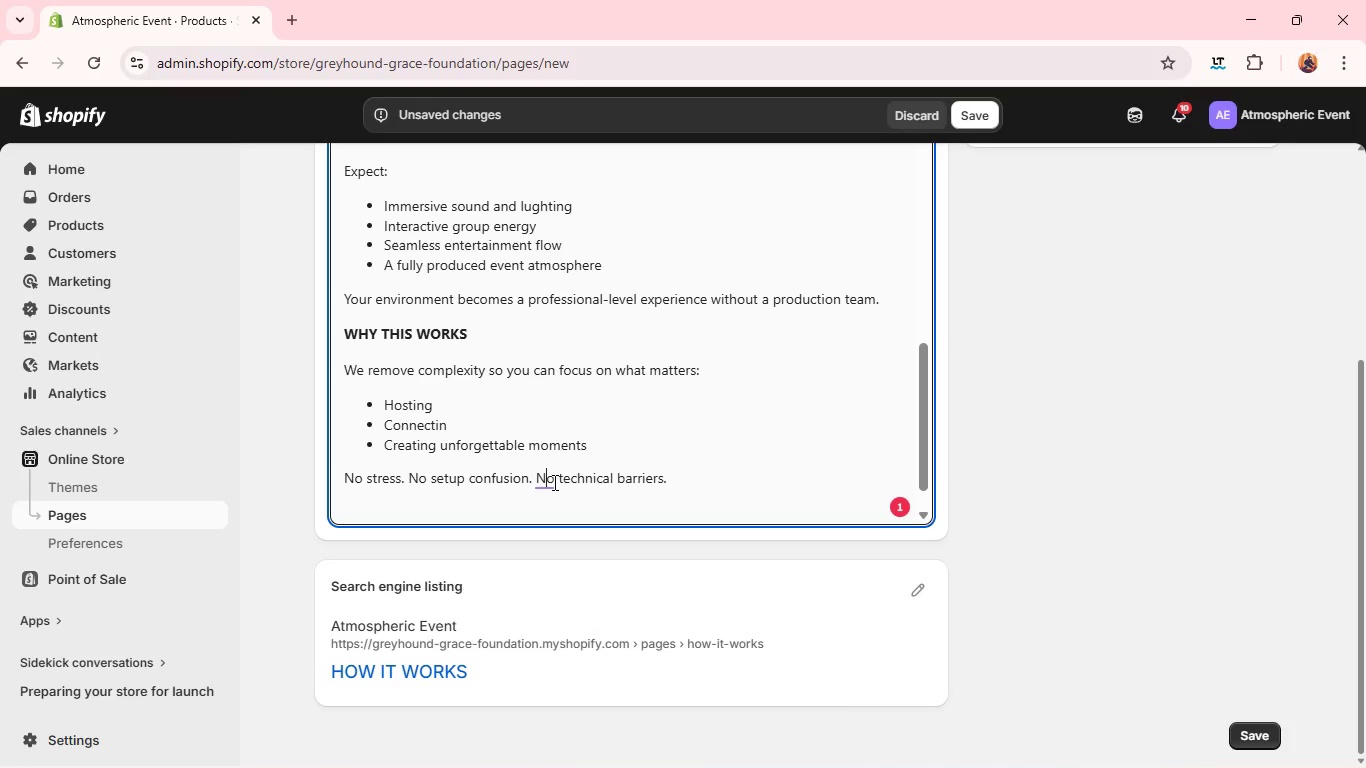 
left_click([553, 482])
 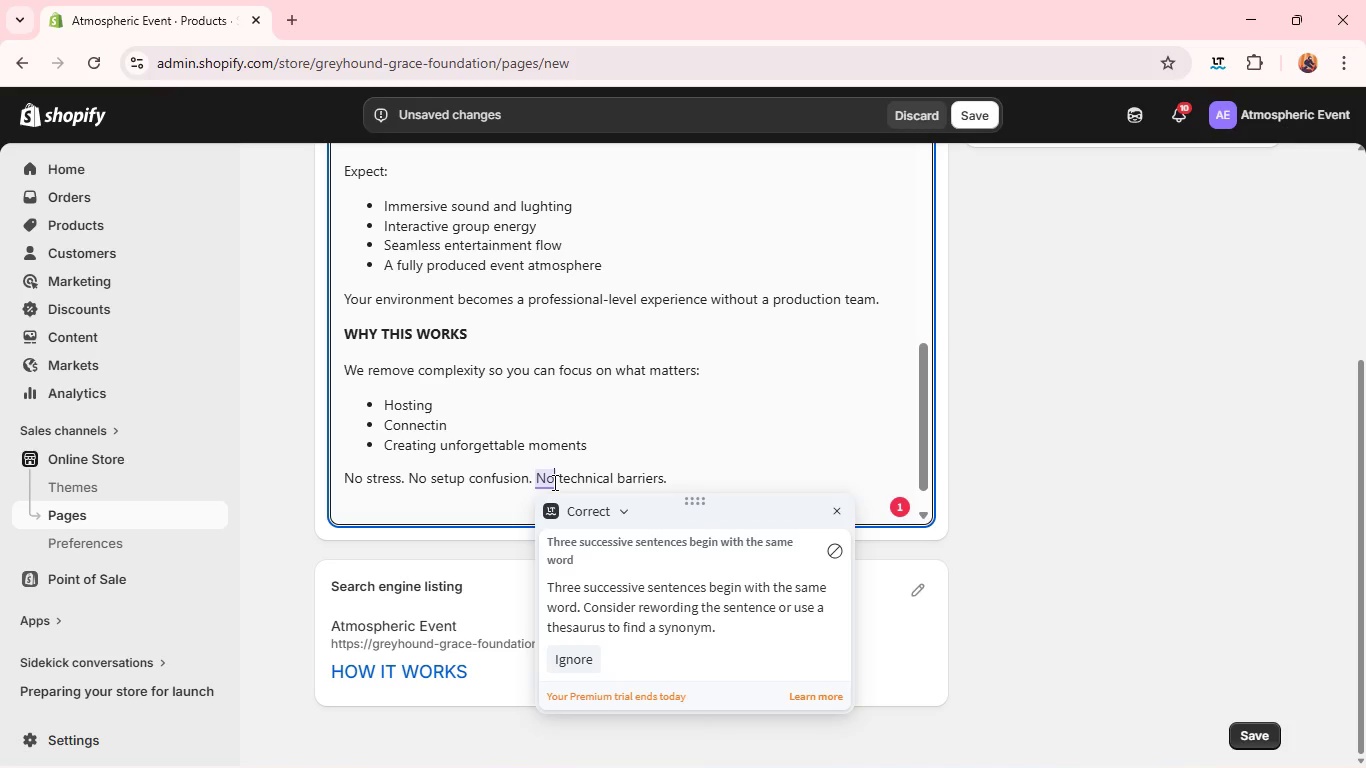 
wait(5.91)
 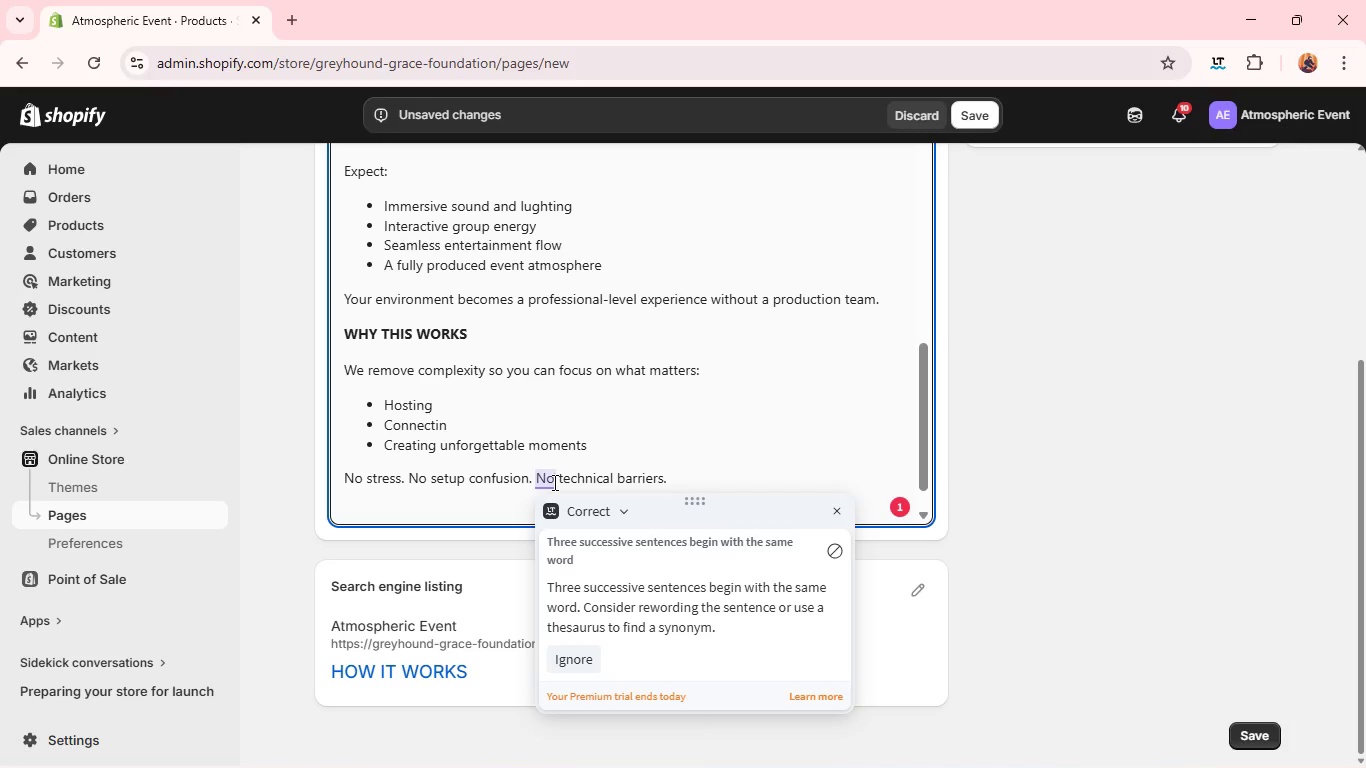 
left_click([489, 478])
 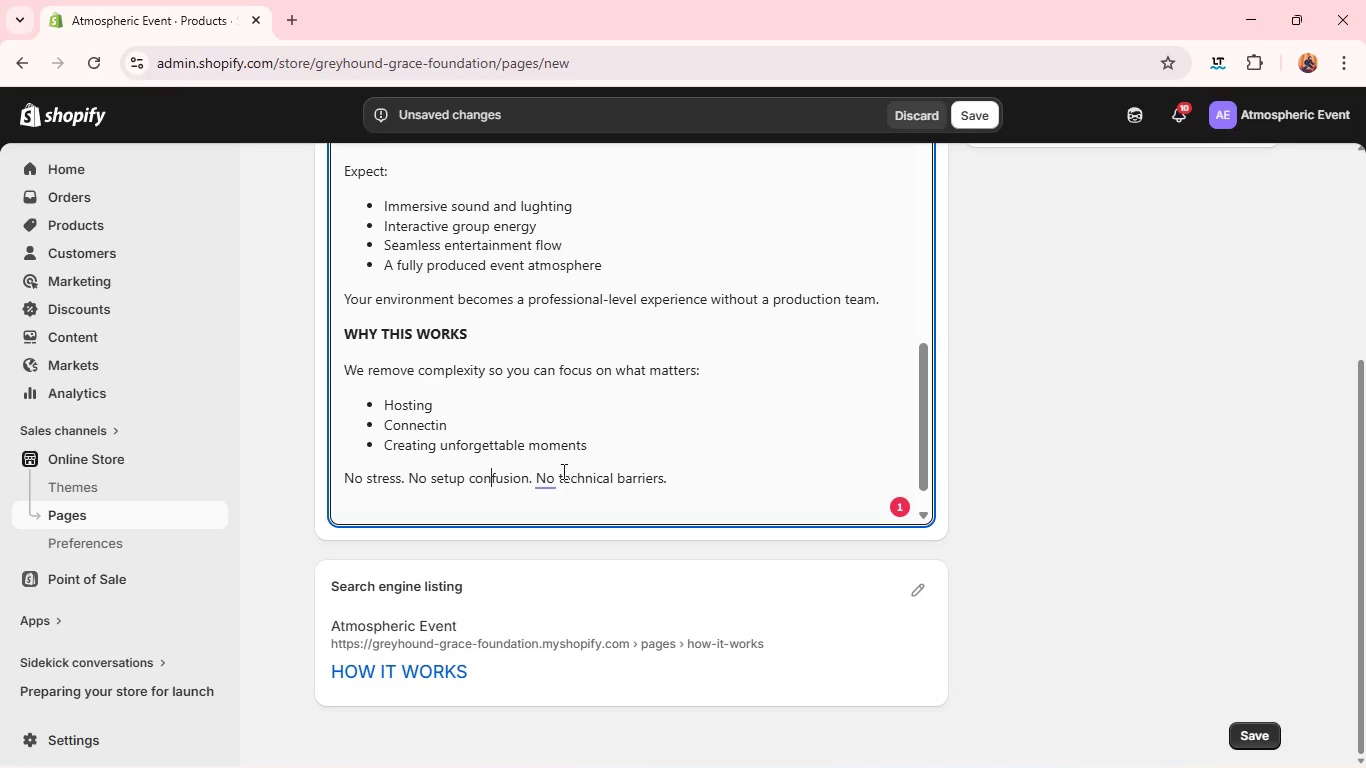 
left_click([552, 473])
 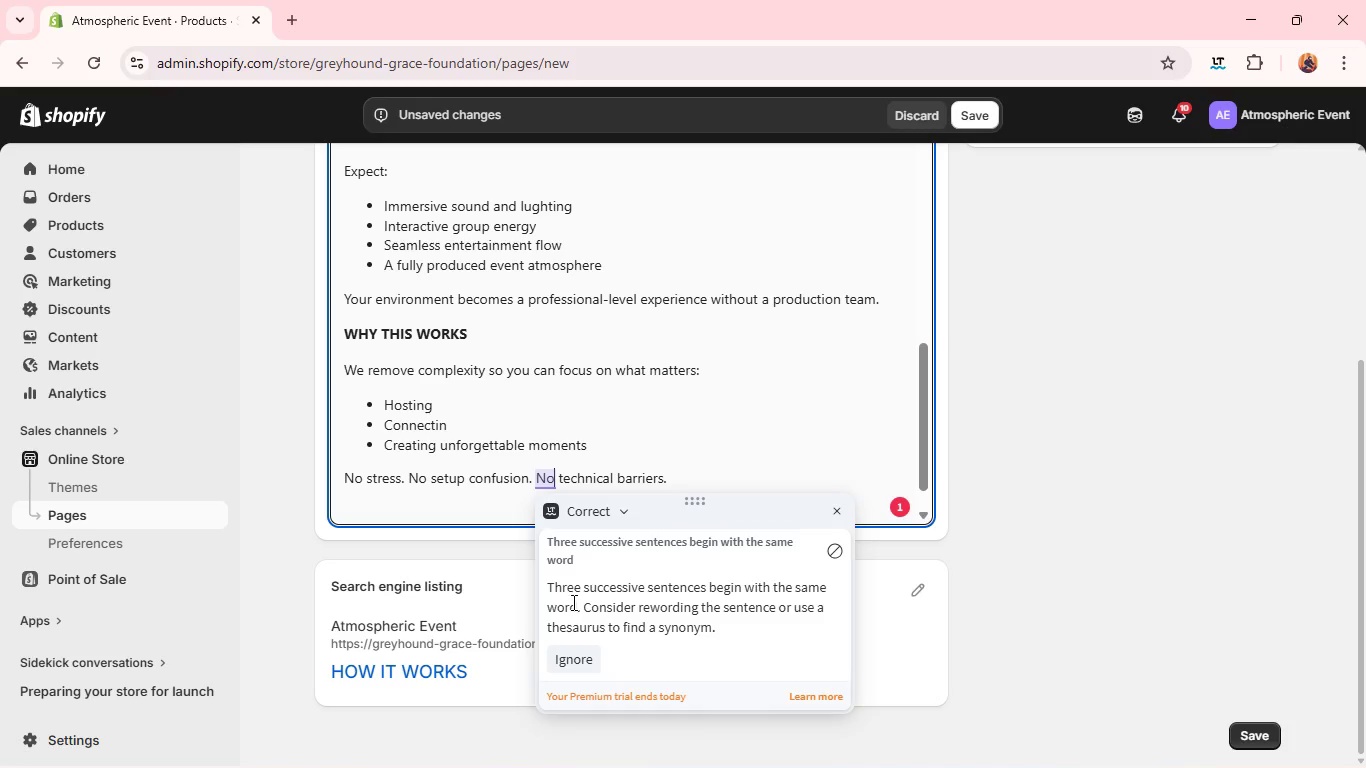 
double_click([572, 602])
 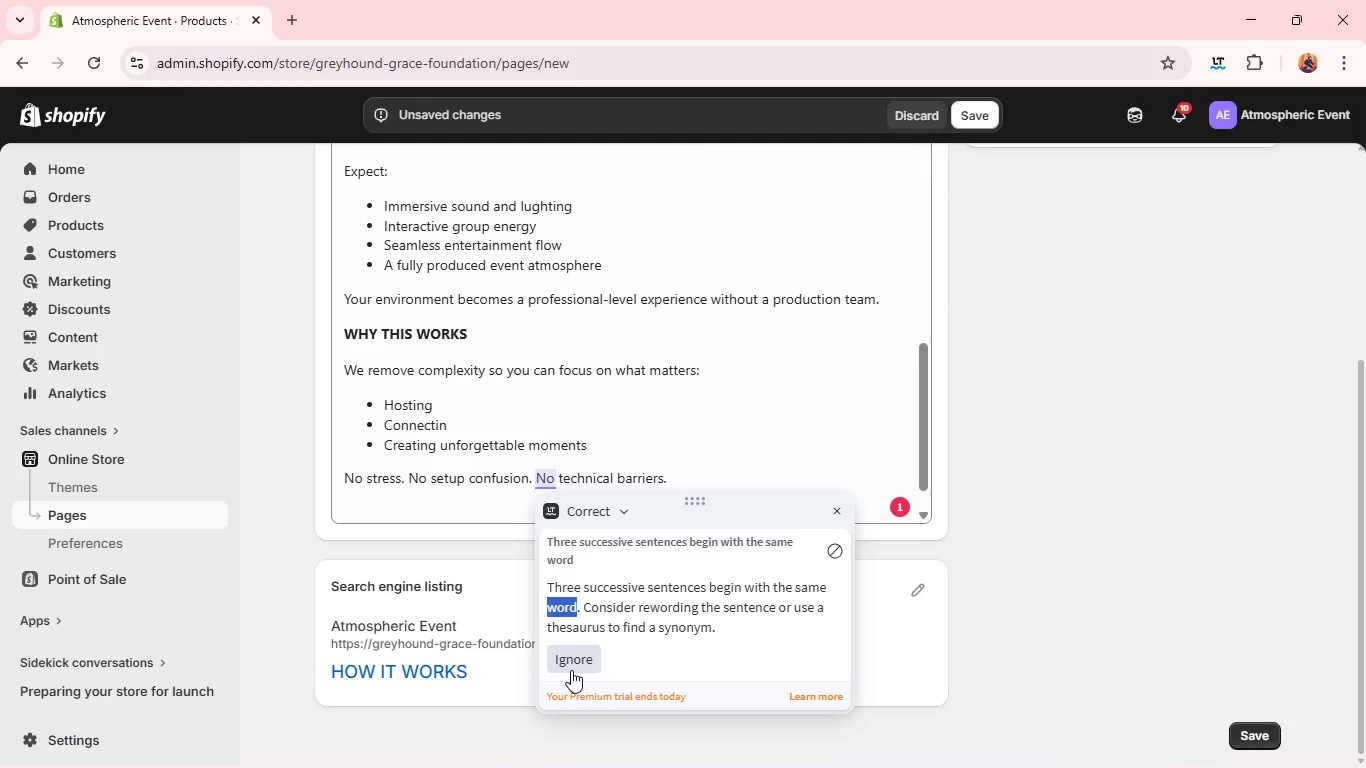 
left_click([569, 655])
 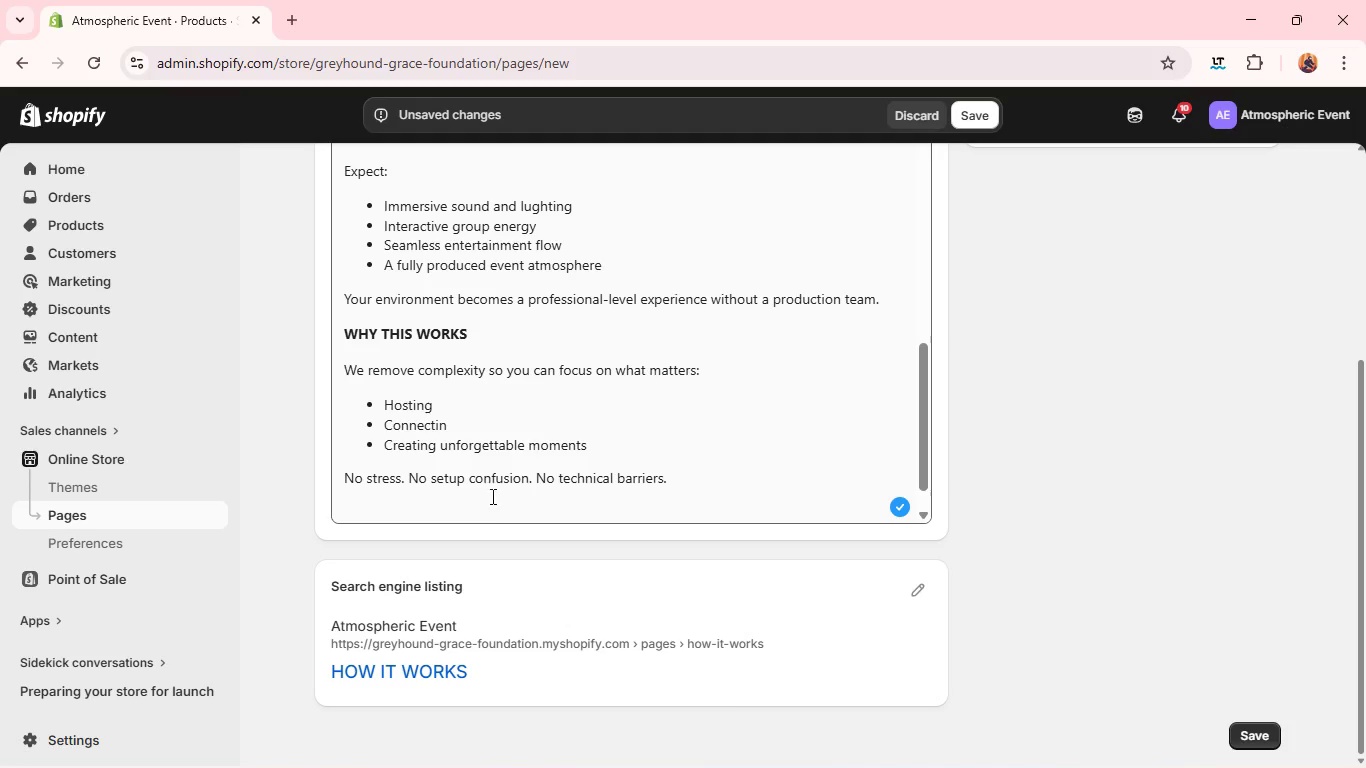 
left_click([489, 506])
 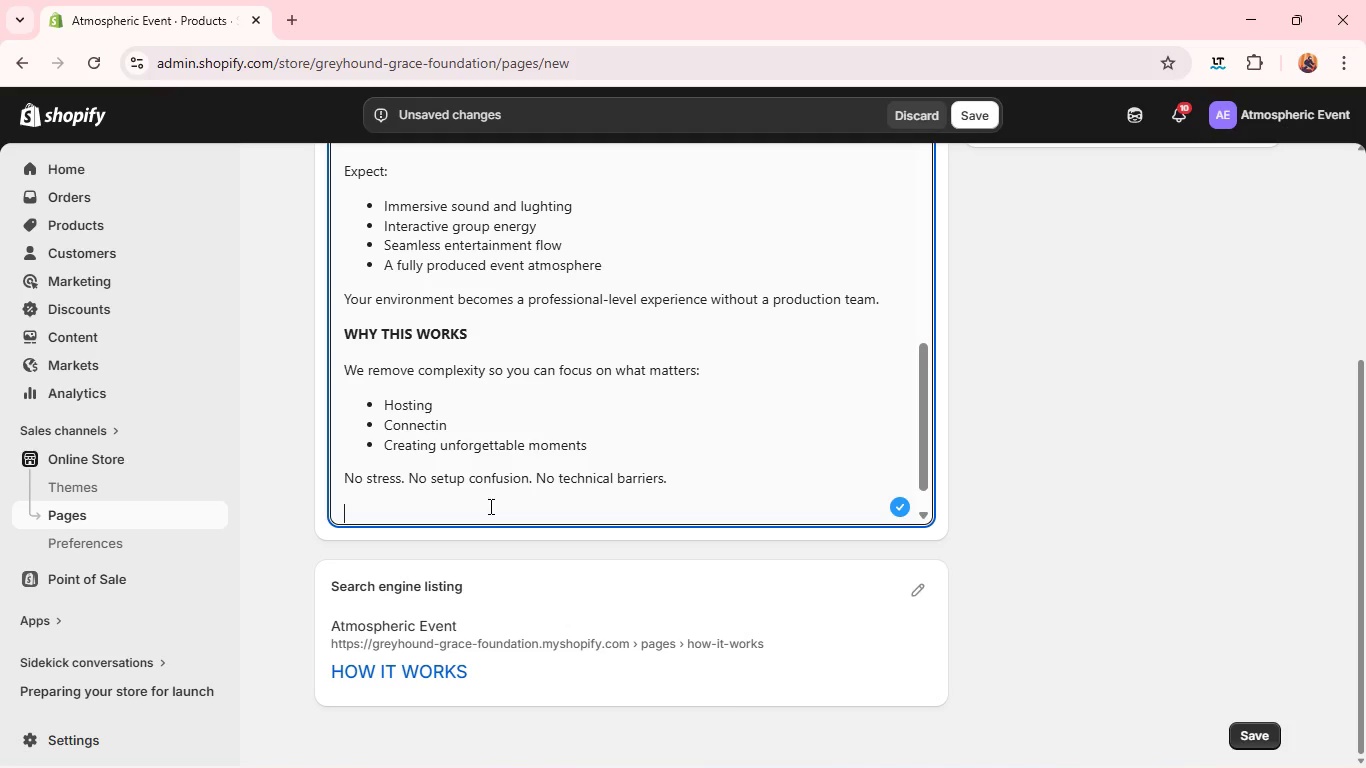 
type(READY TO START?)
 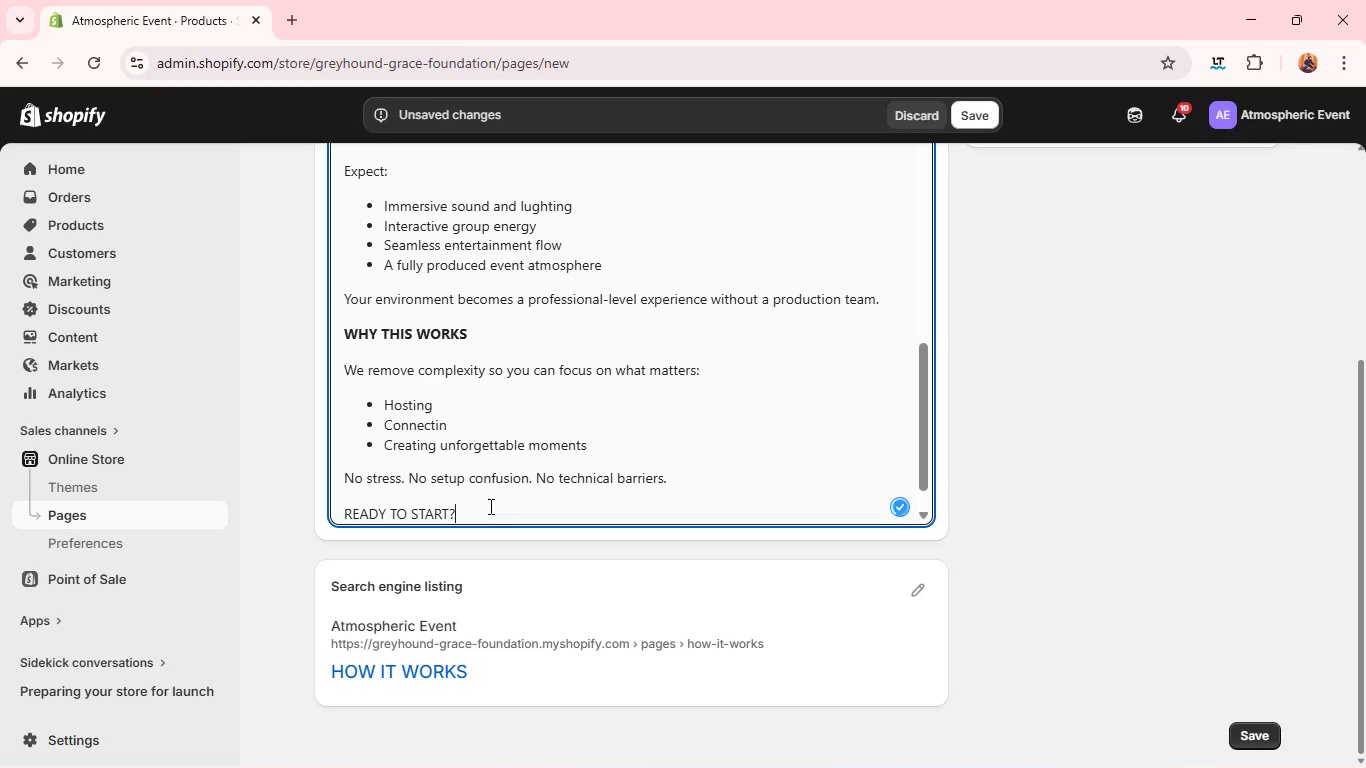 
key(Enter)
 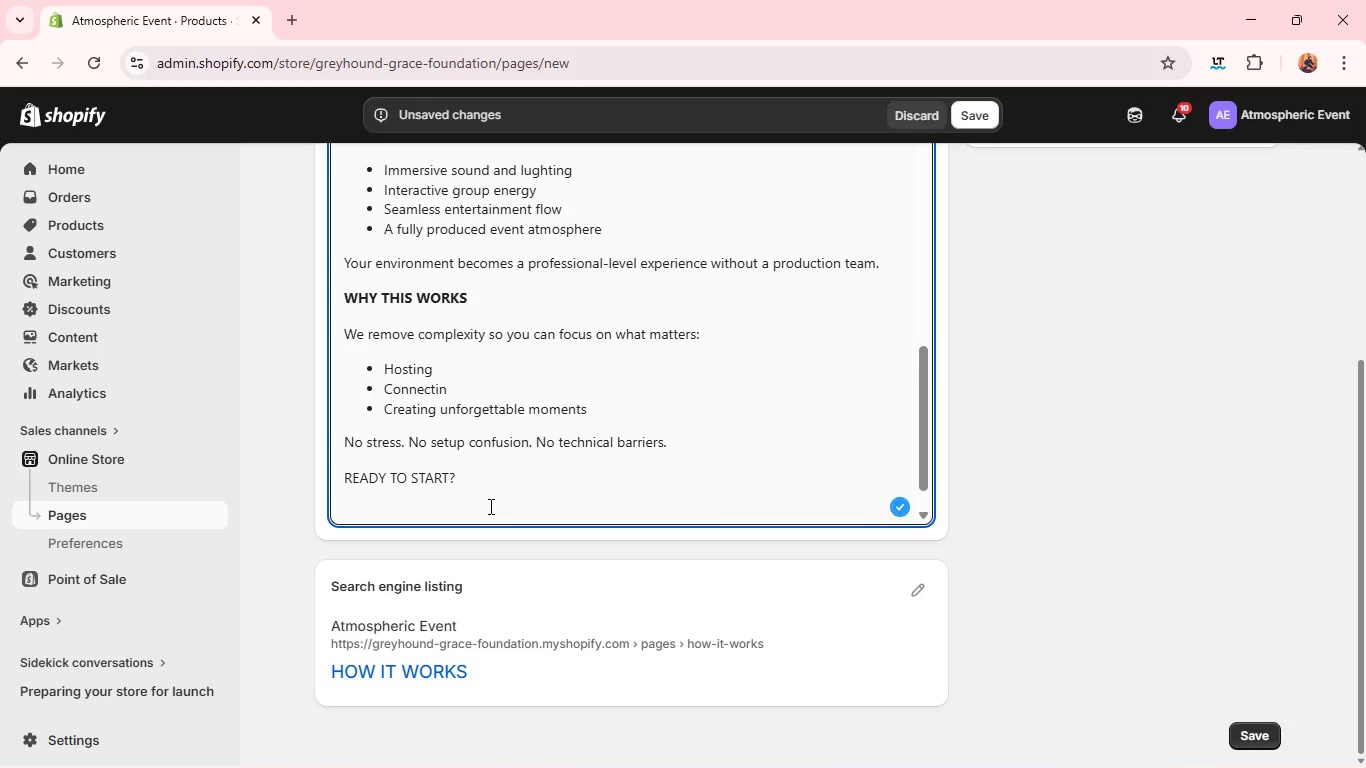 
type(Choose your experience and bring your event to life.)
 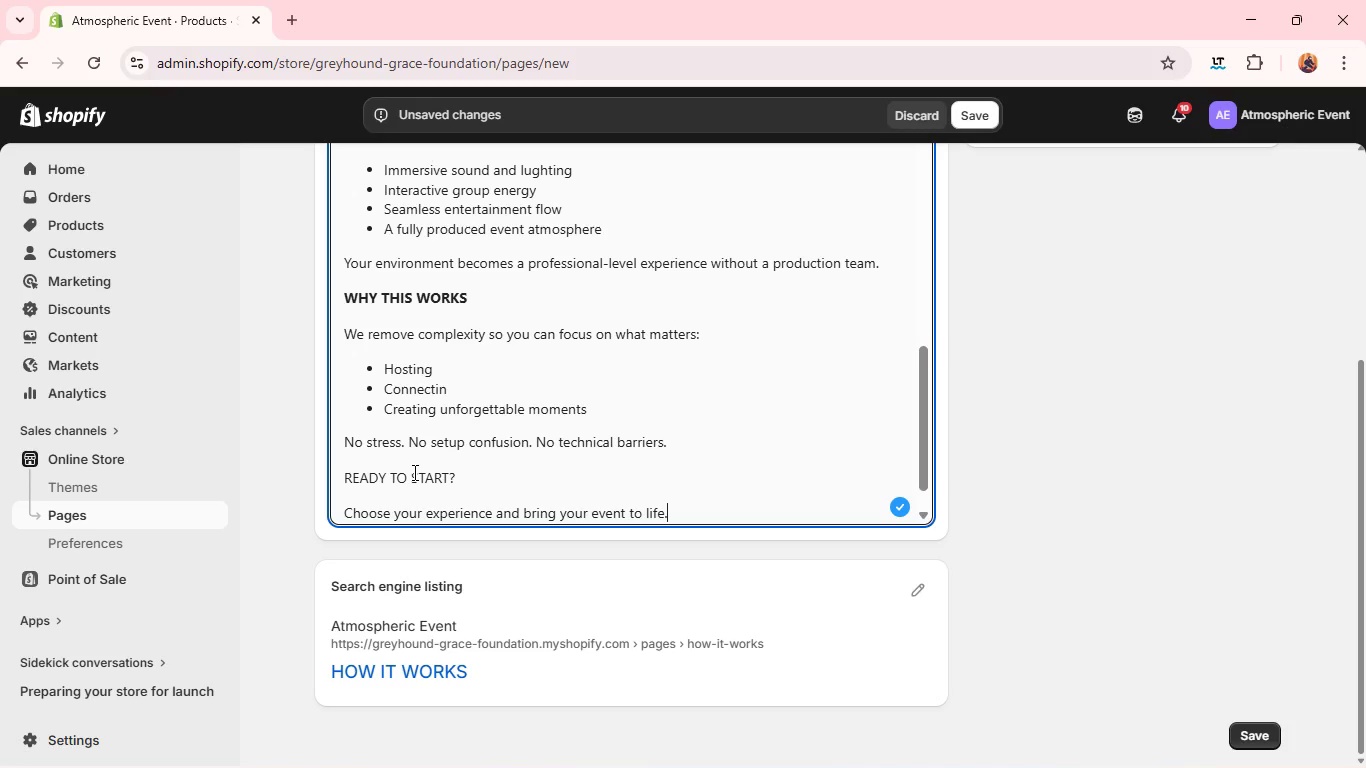 
wait(5.8)
 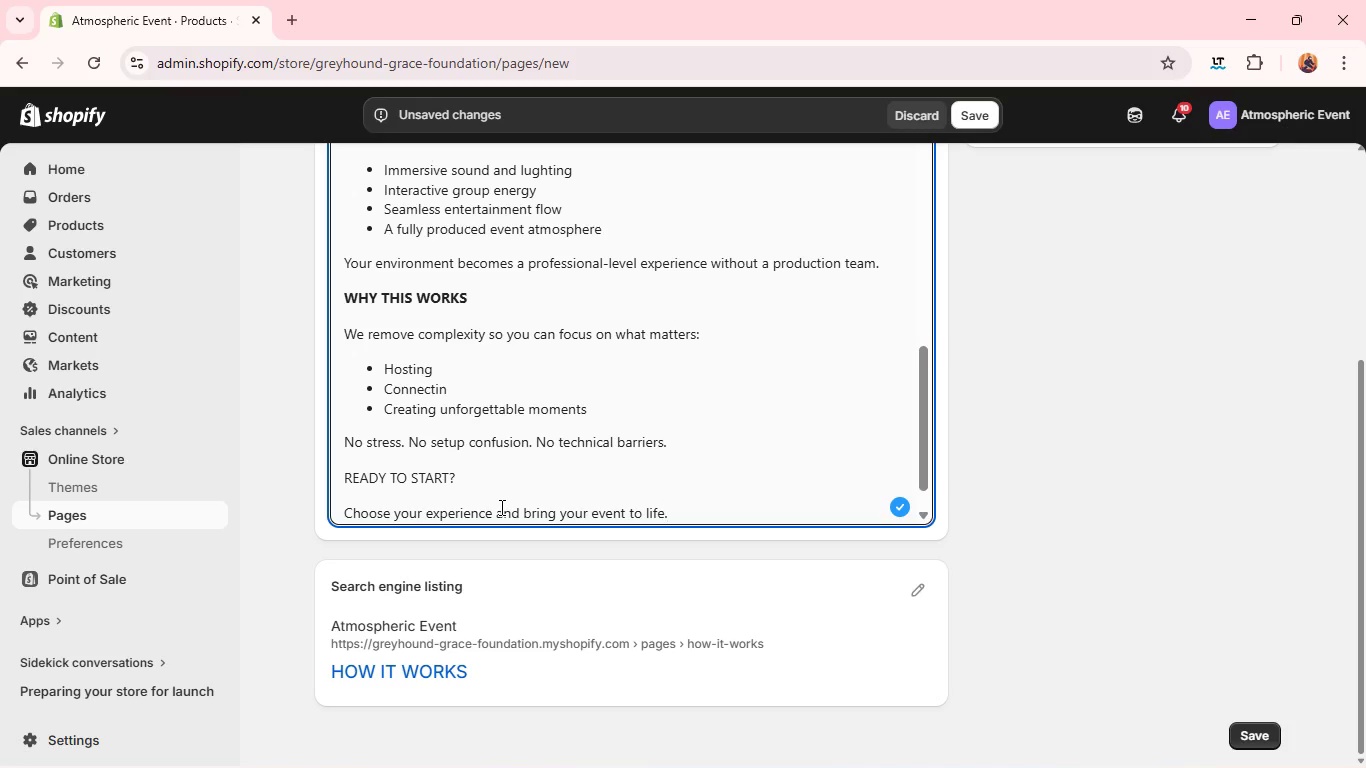 
key(Control+ControlLeft)
 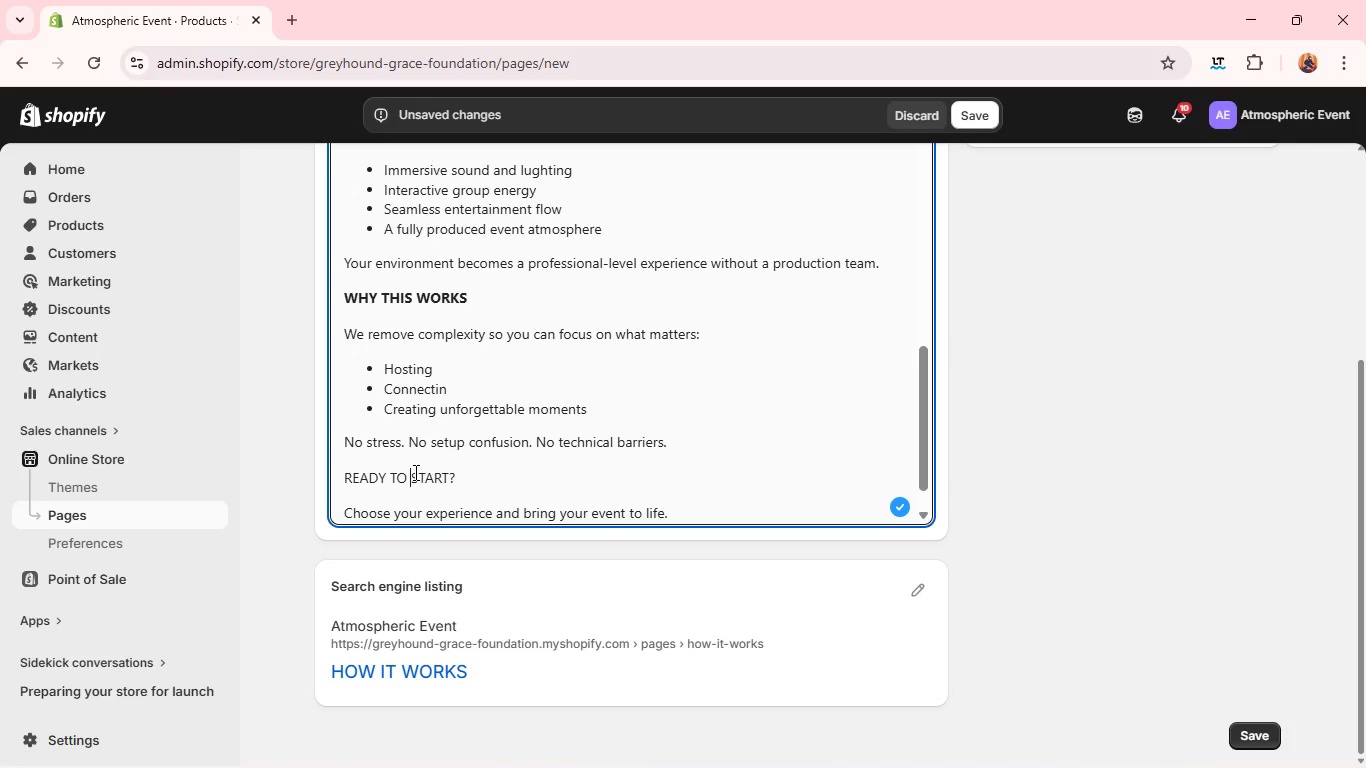 
double_click([414, 472])
 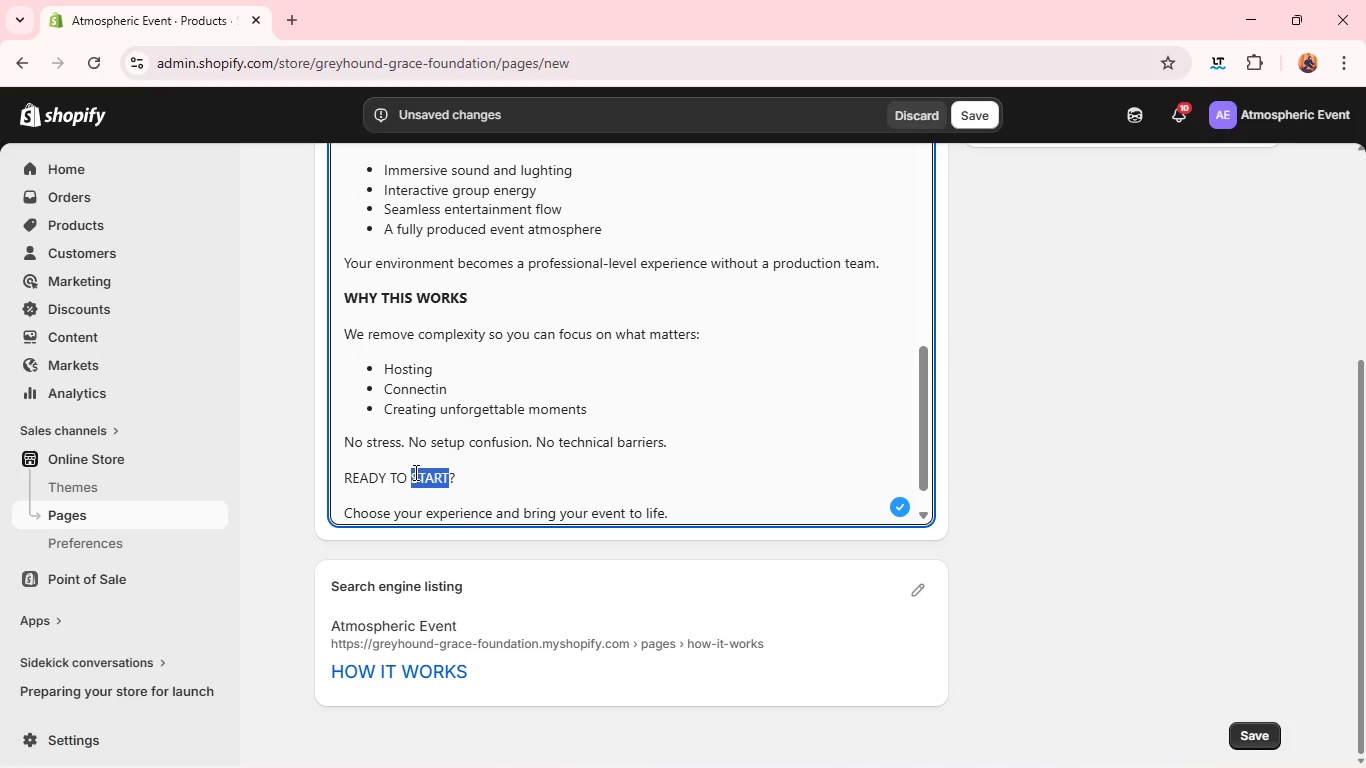 
triple_click([414, 472])
 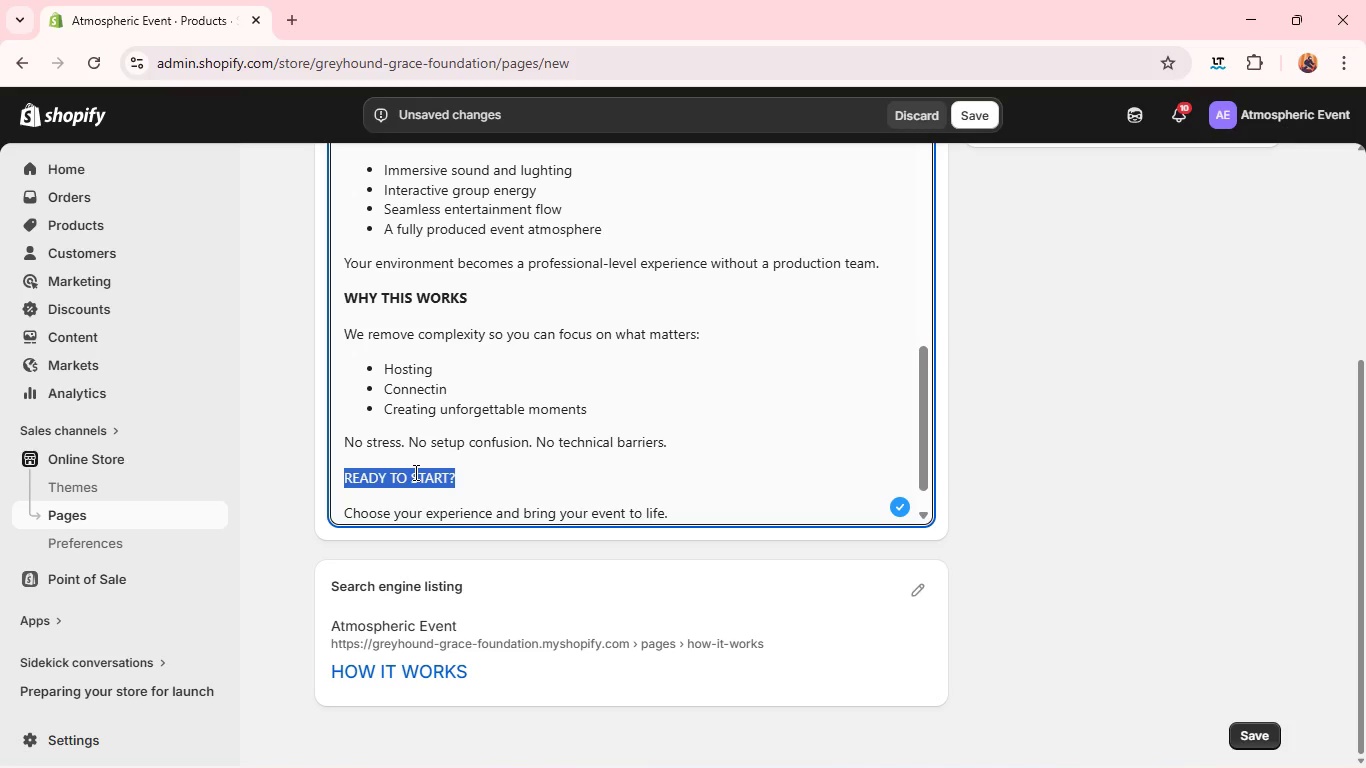 
key(Control+B)
 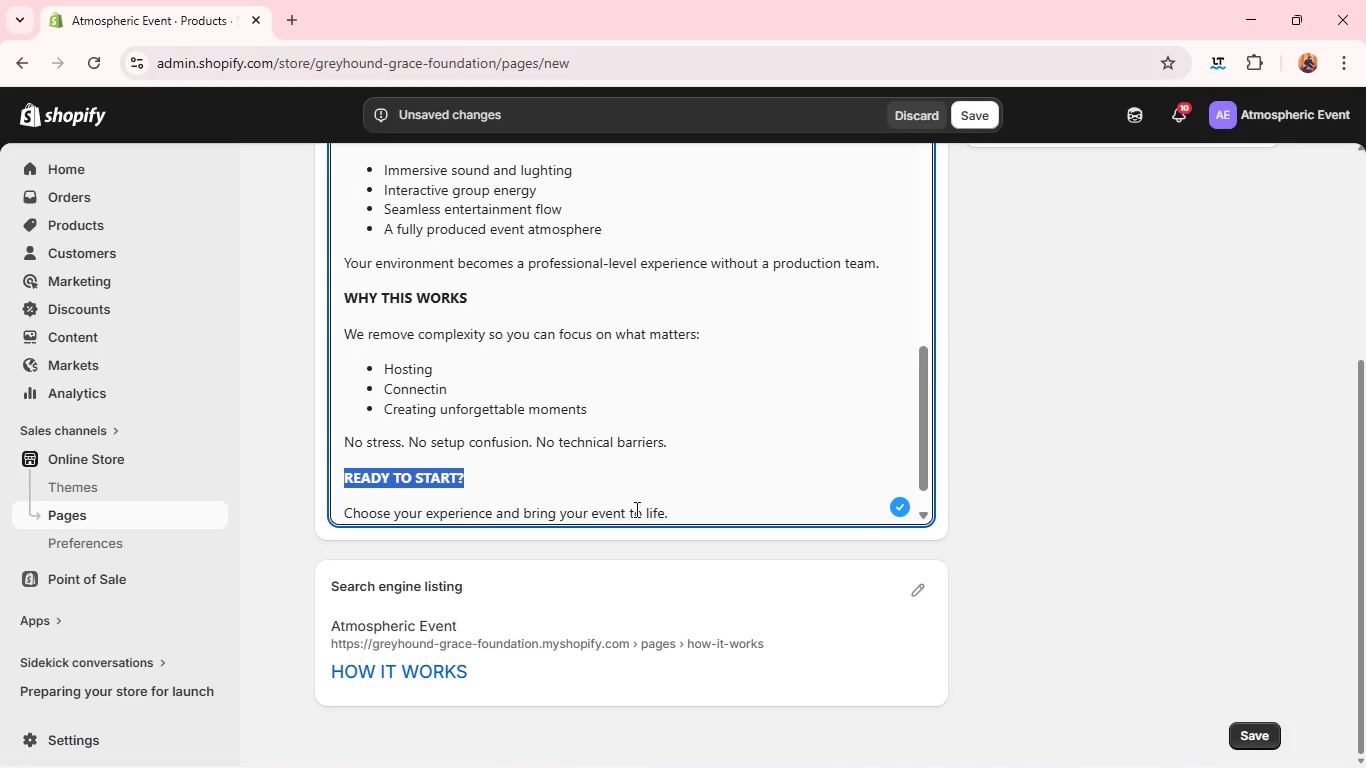 
wait(6.48)
 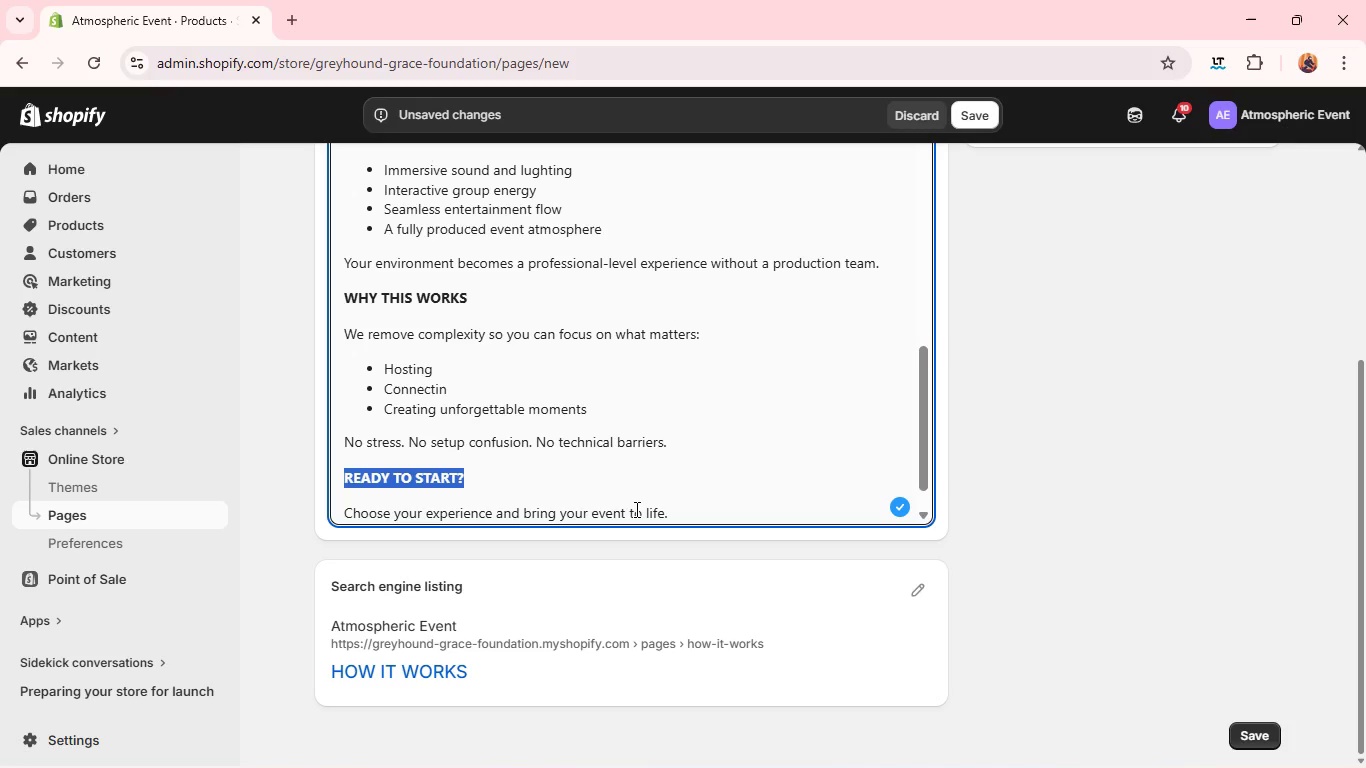 
left_click([967, 125])
 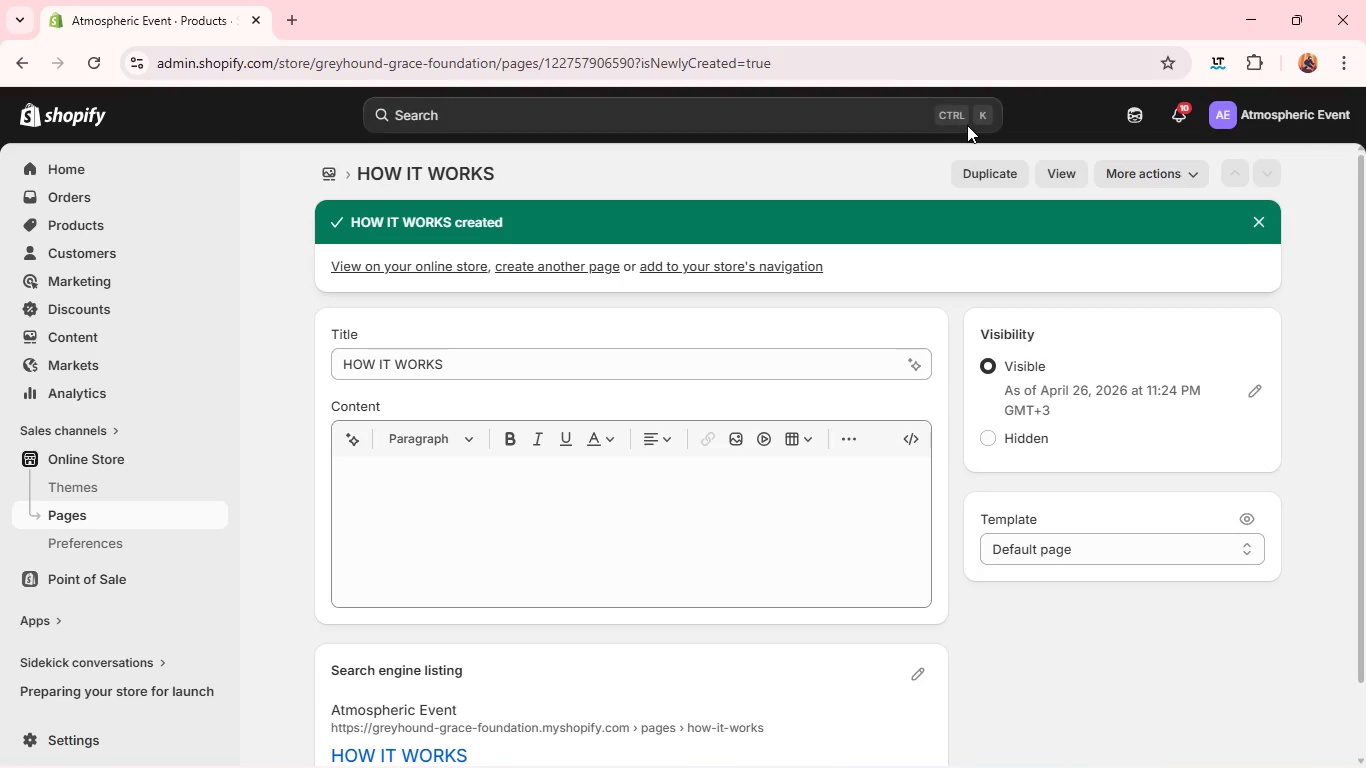 
wait(6.16)
 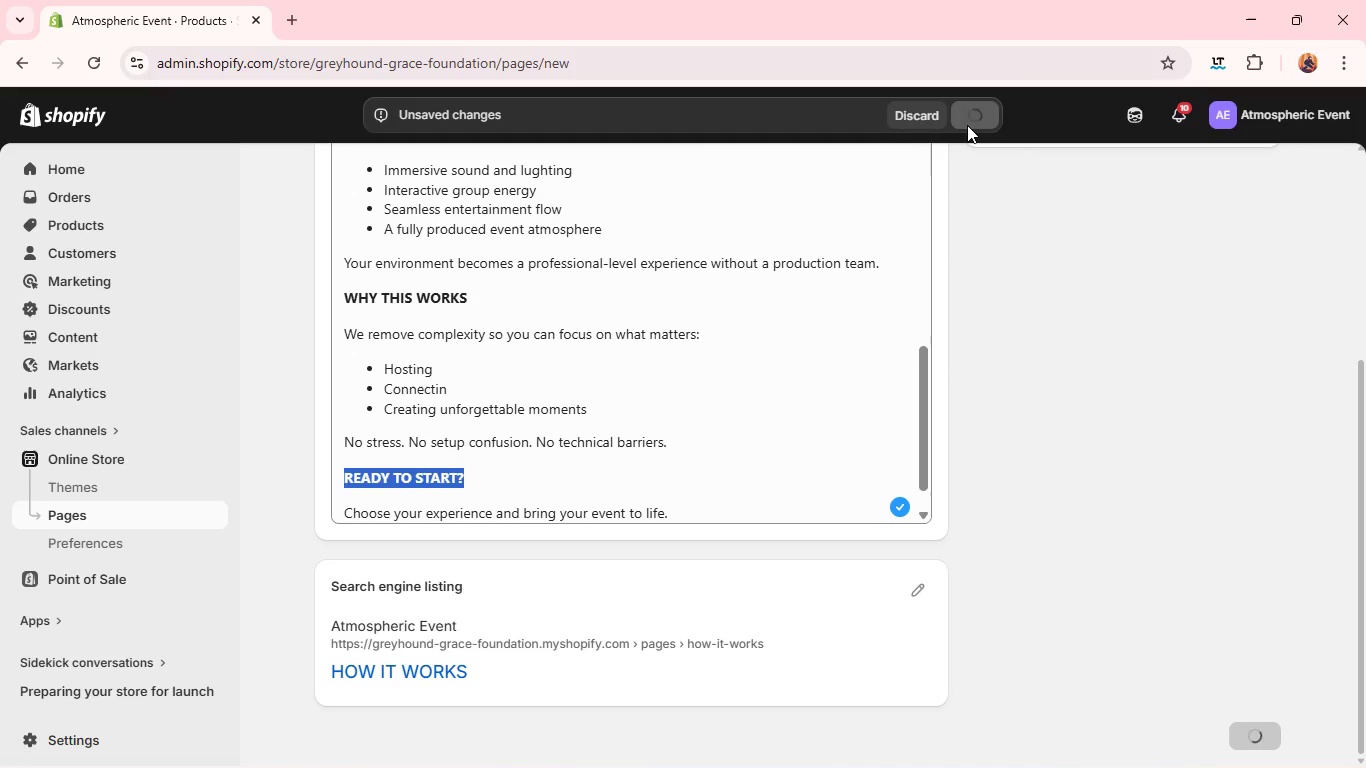 
key(Alt+AltLeft)
 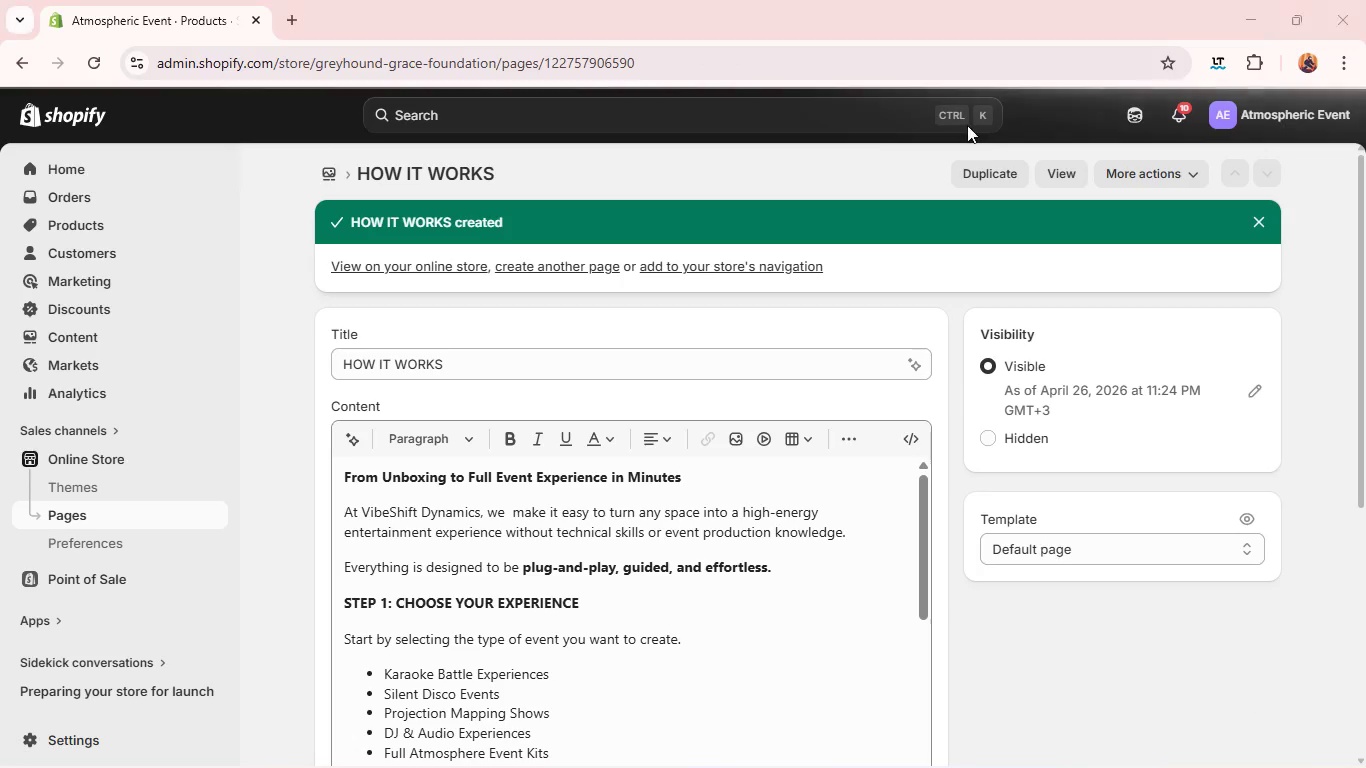 
key(Alt+Tab)